 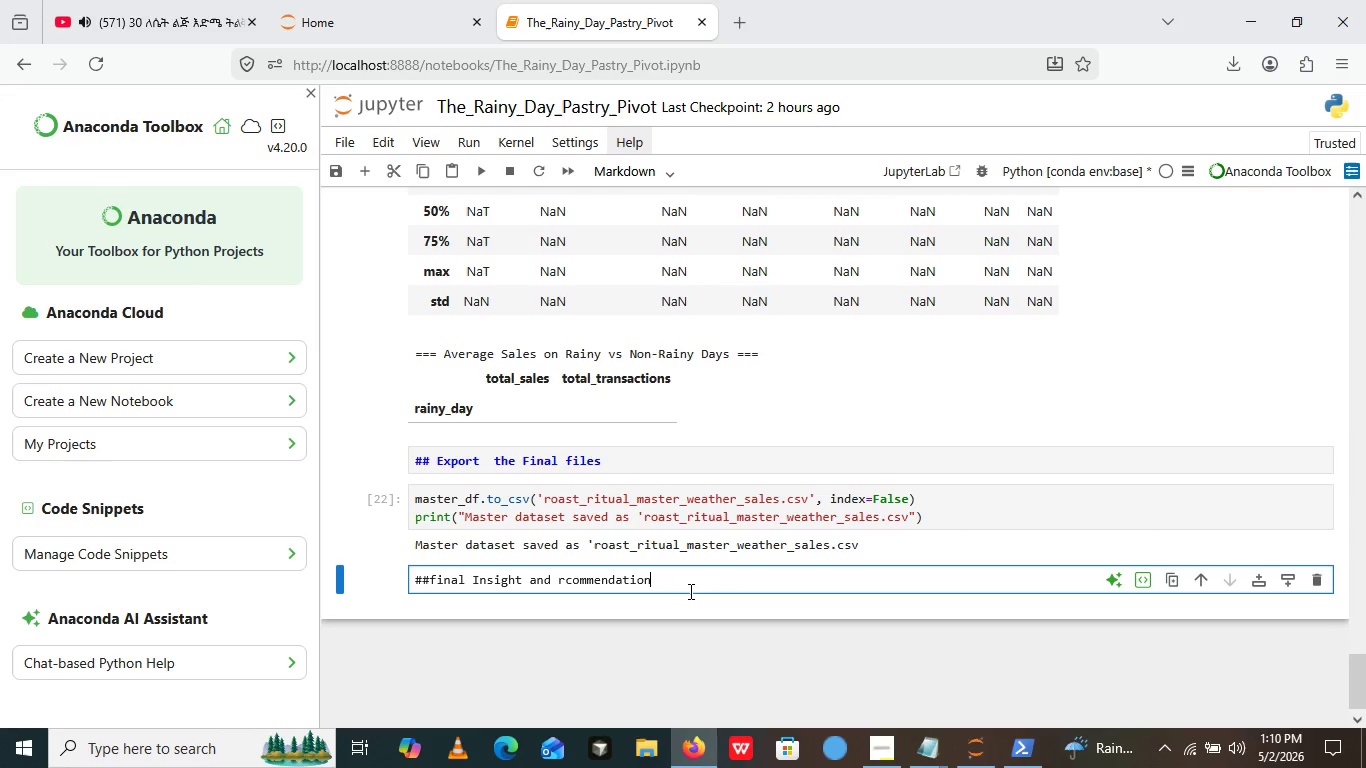 
hold_key(key=Backspace, duration=1.5)
 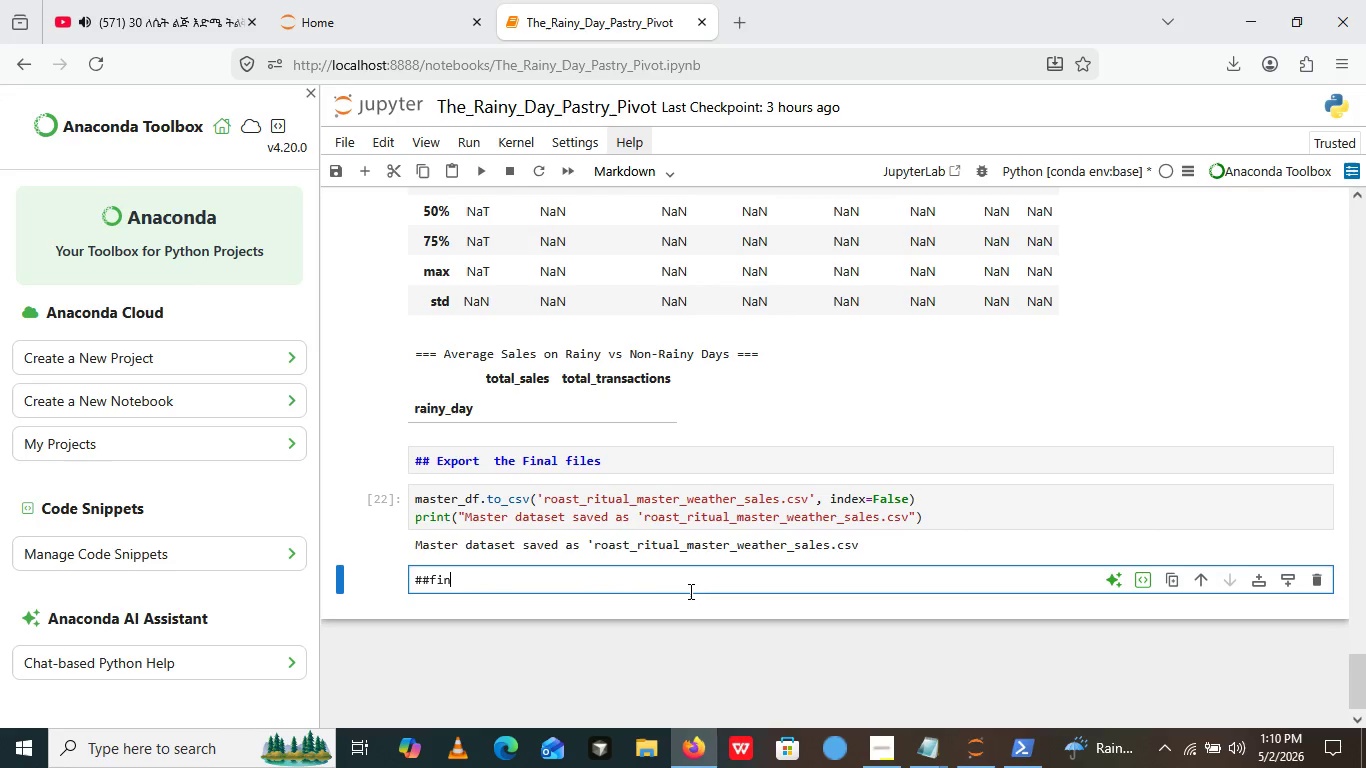 
key(Backspace)
key(Backspace)
key(Backspace)
key(Backspace)
key(Backspace)
type( Final Insight and Recommendations)
 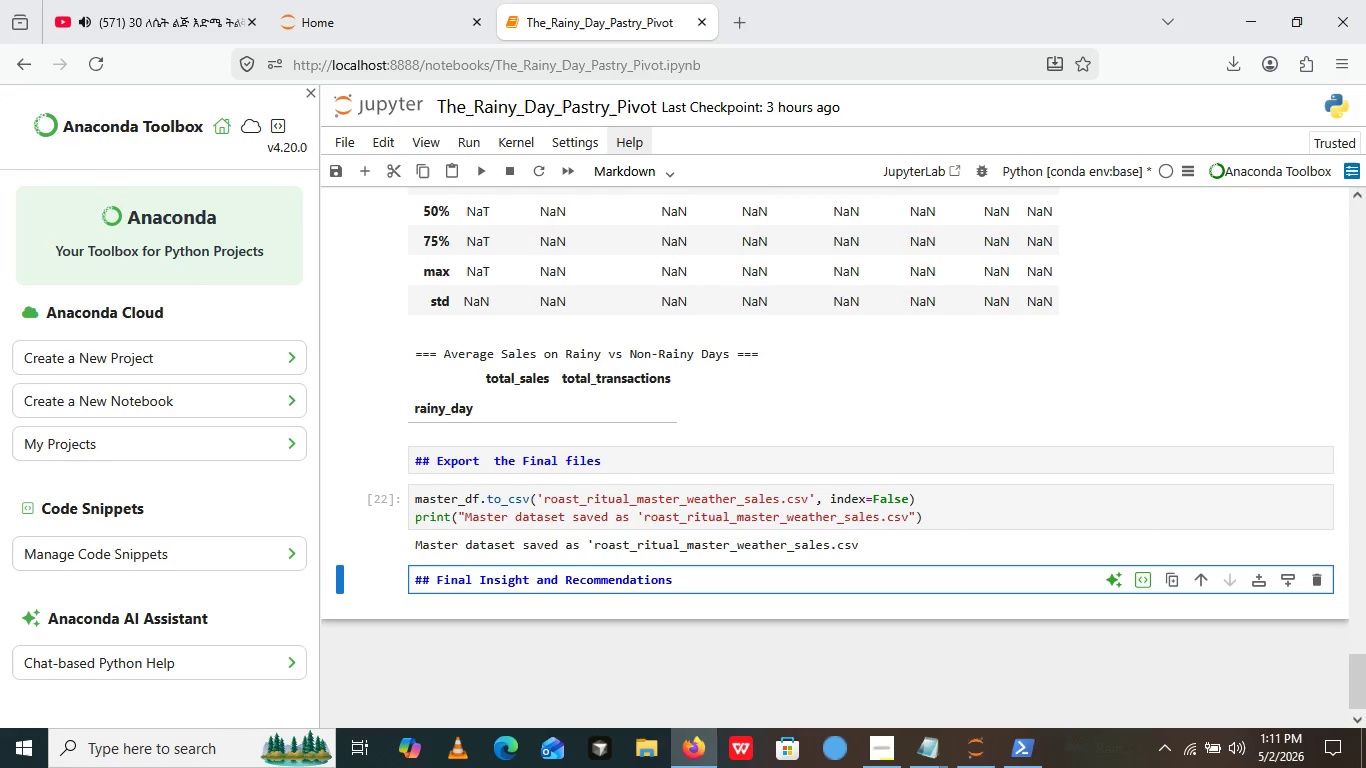 
key(Enter)
 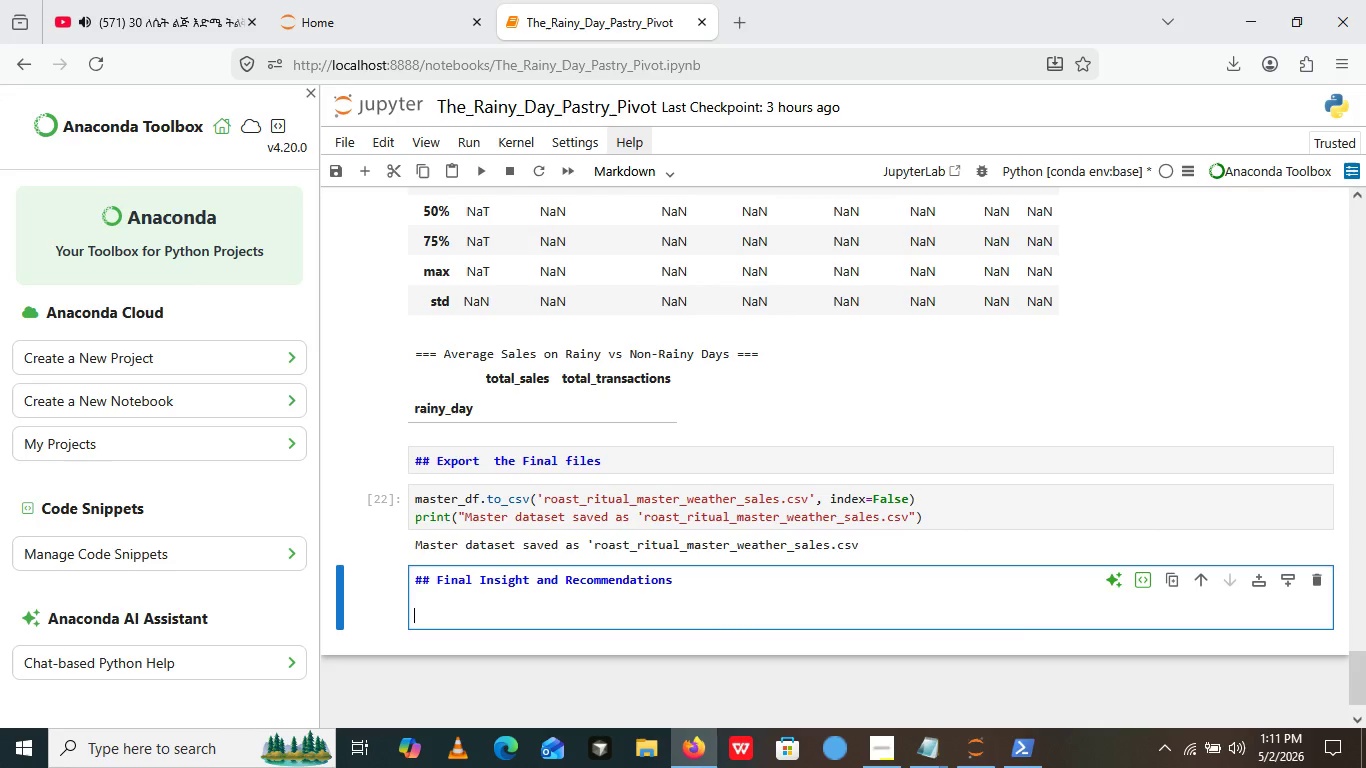 
key(Enter)
 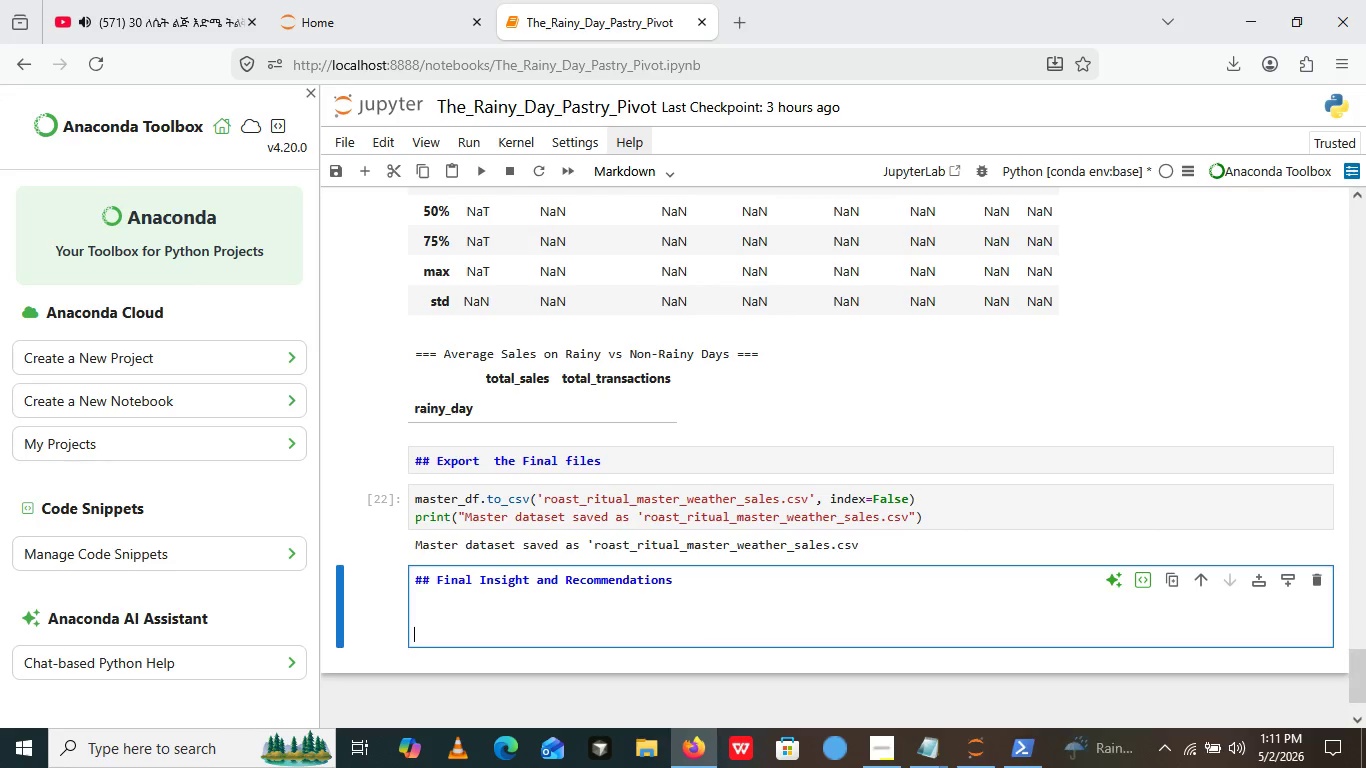 
key(Enter)
 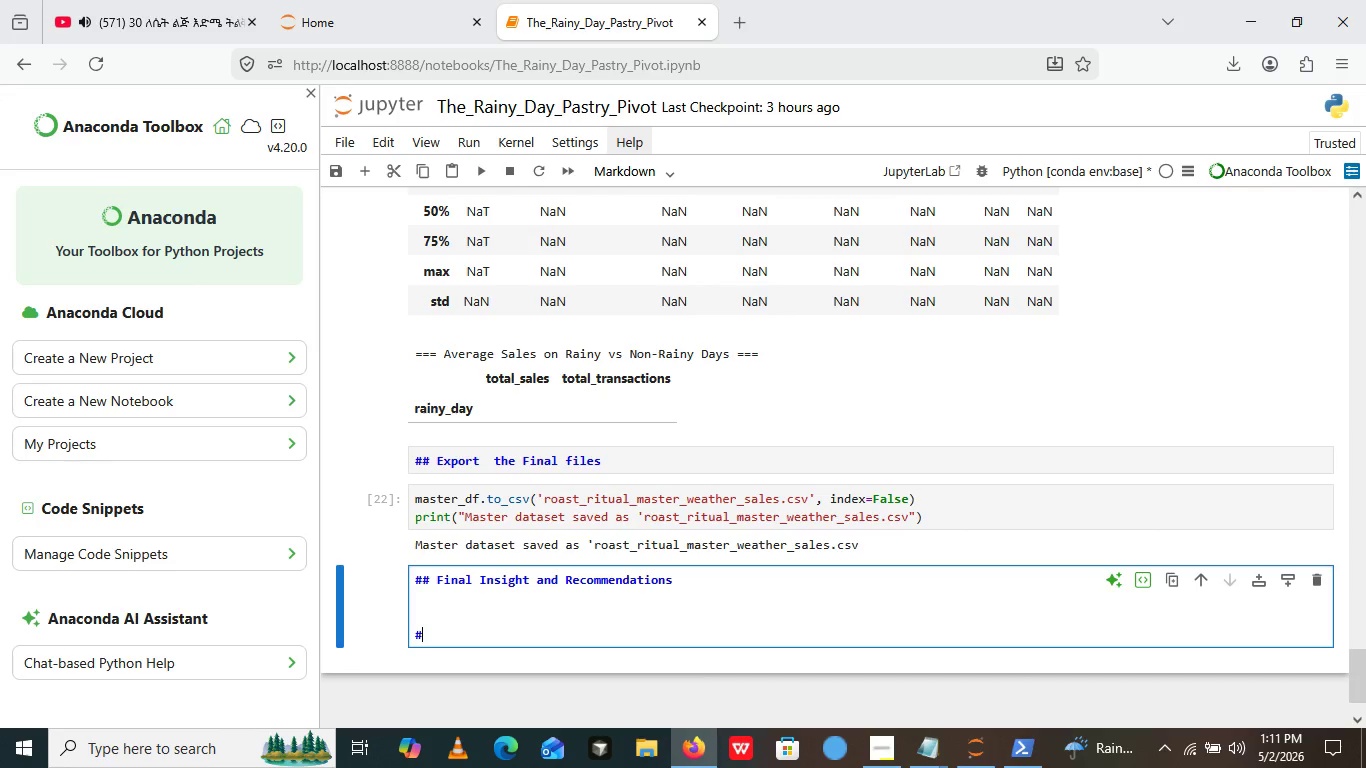 
key(Shift+3)
 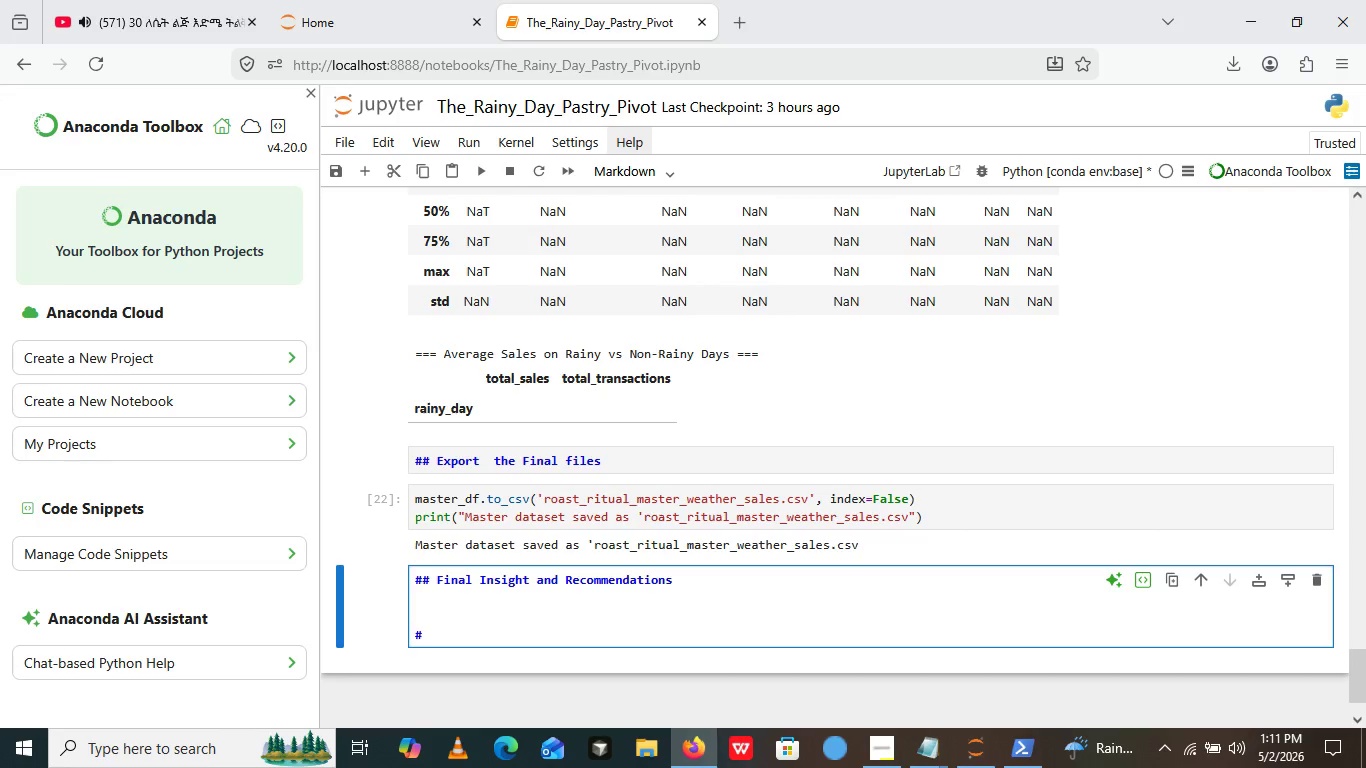 
key(Shift+ShiftLeft)
 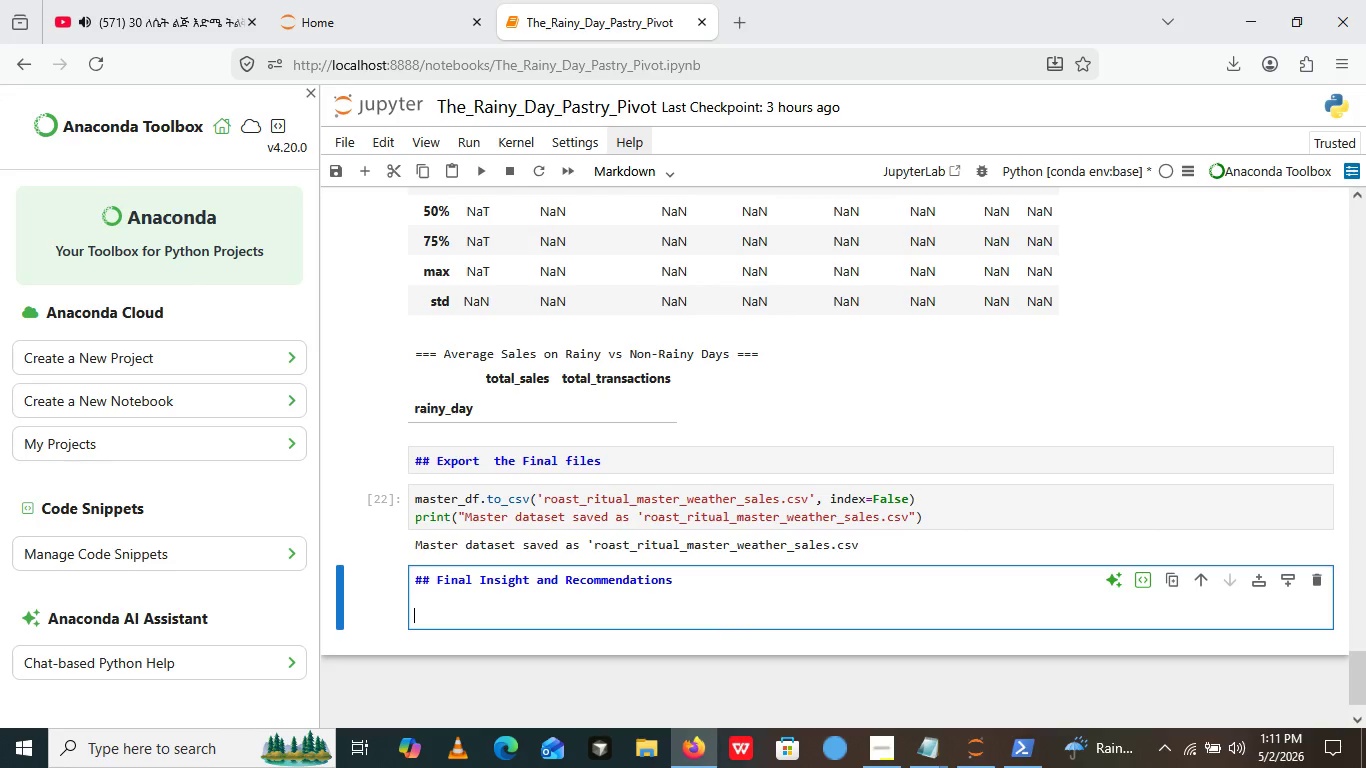 
key(Backspace)
 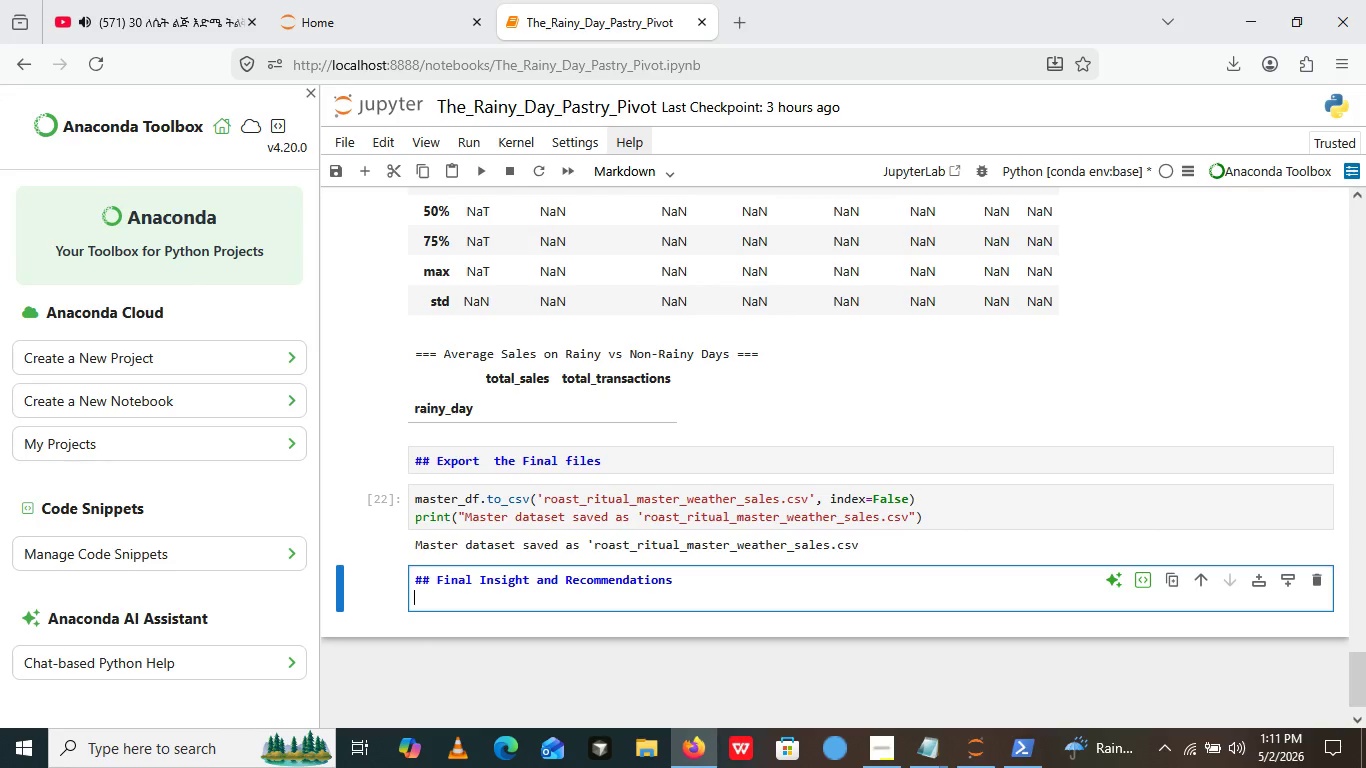 
key(Backspace)
 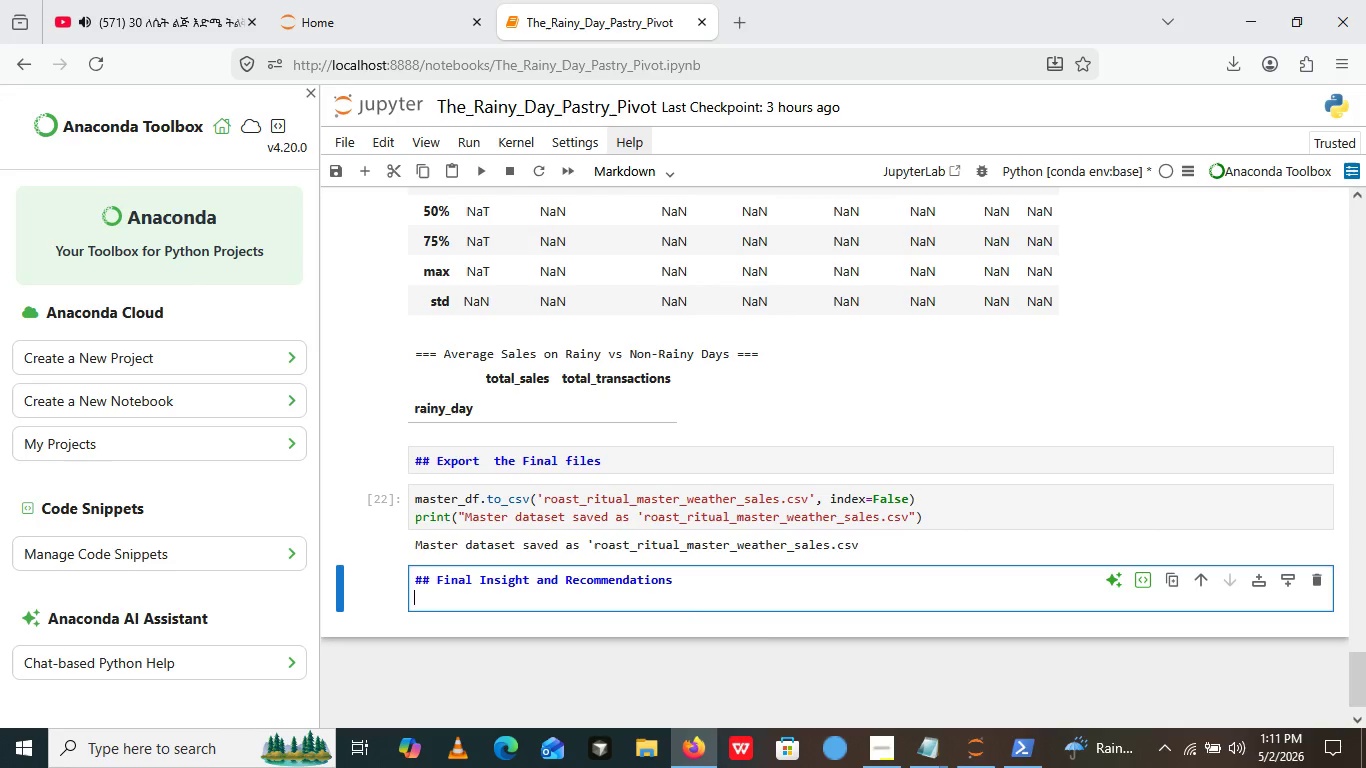 
key(Backspace)
 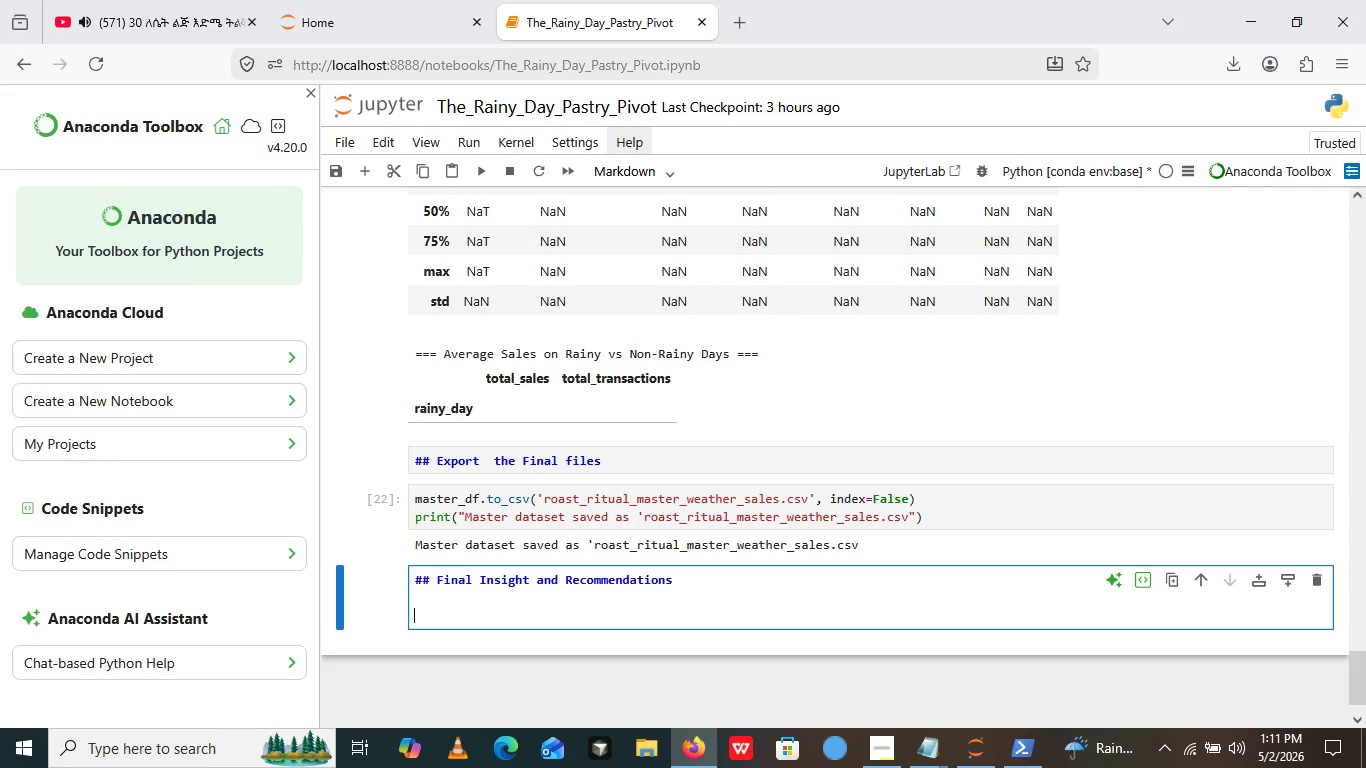 
key(Enter)
 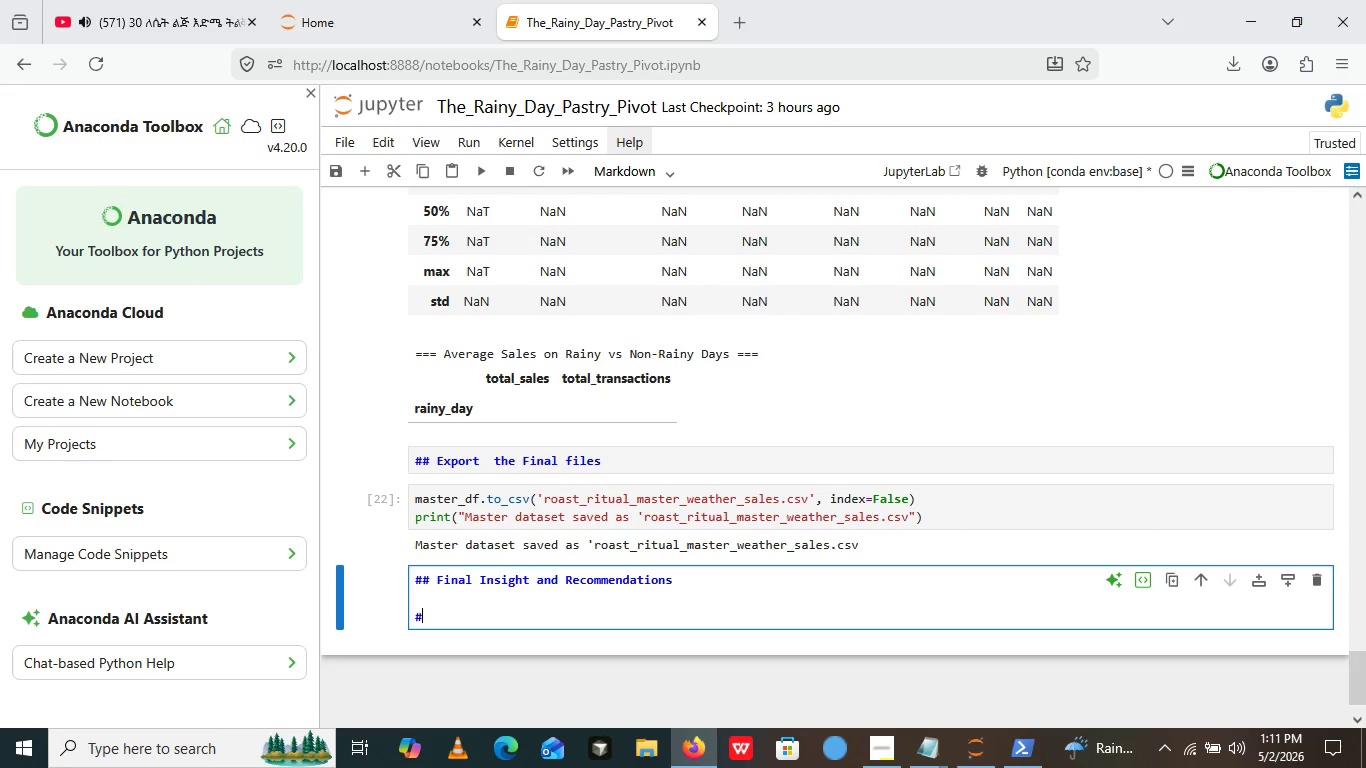 
type(## Key Insights:)
 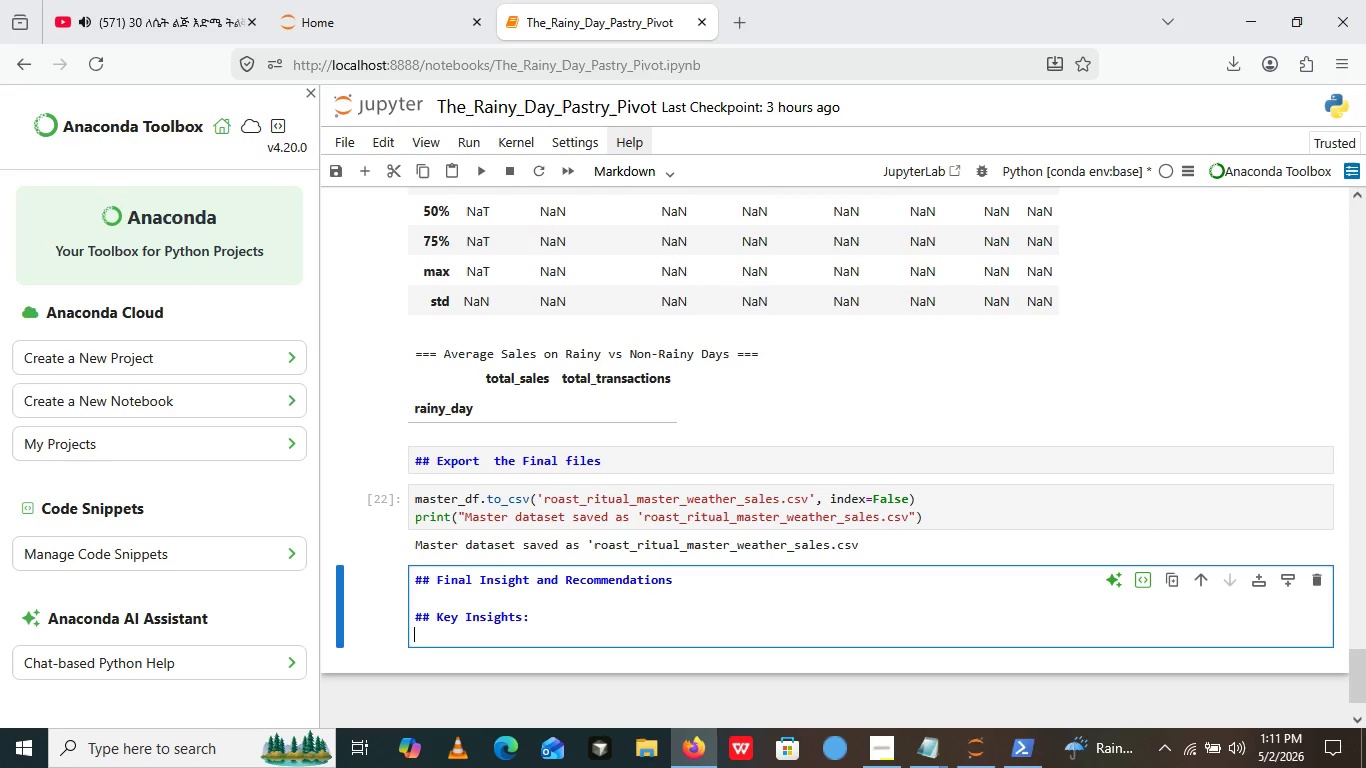 
key(Enter)
 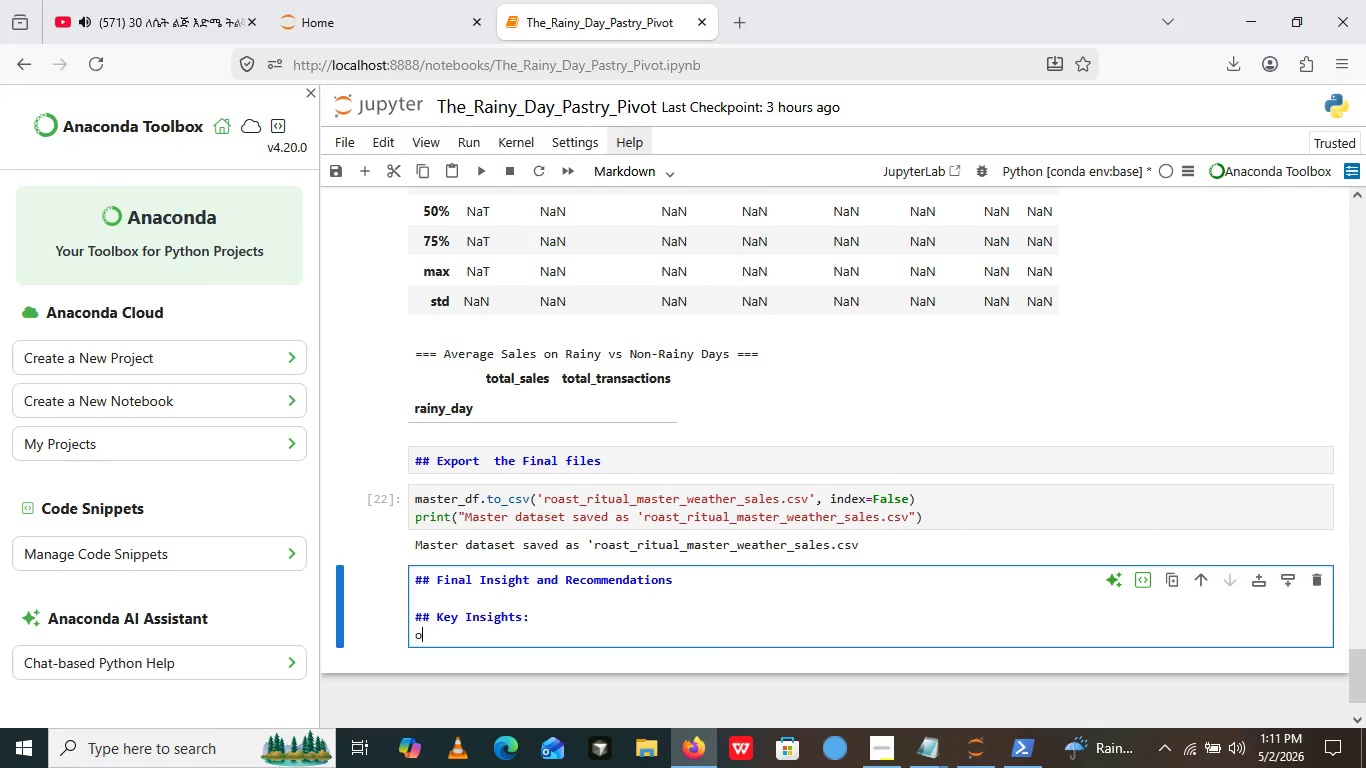 
type(on)
key(Backspace)
key(Backspace)
type(- on"")
key(Backspace)
key(Backspace)
type(**)
 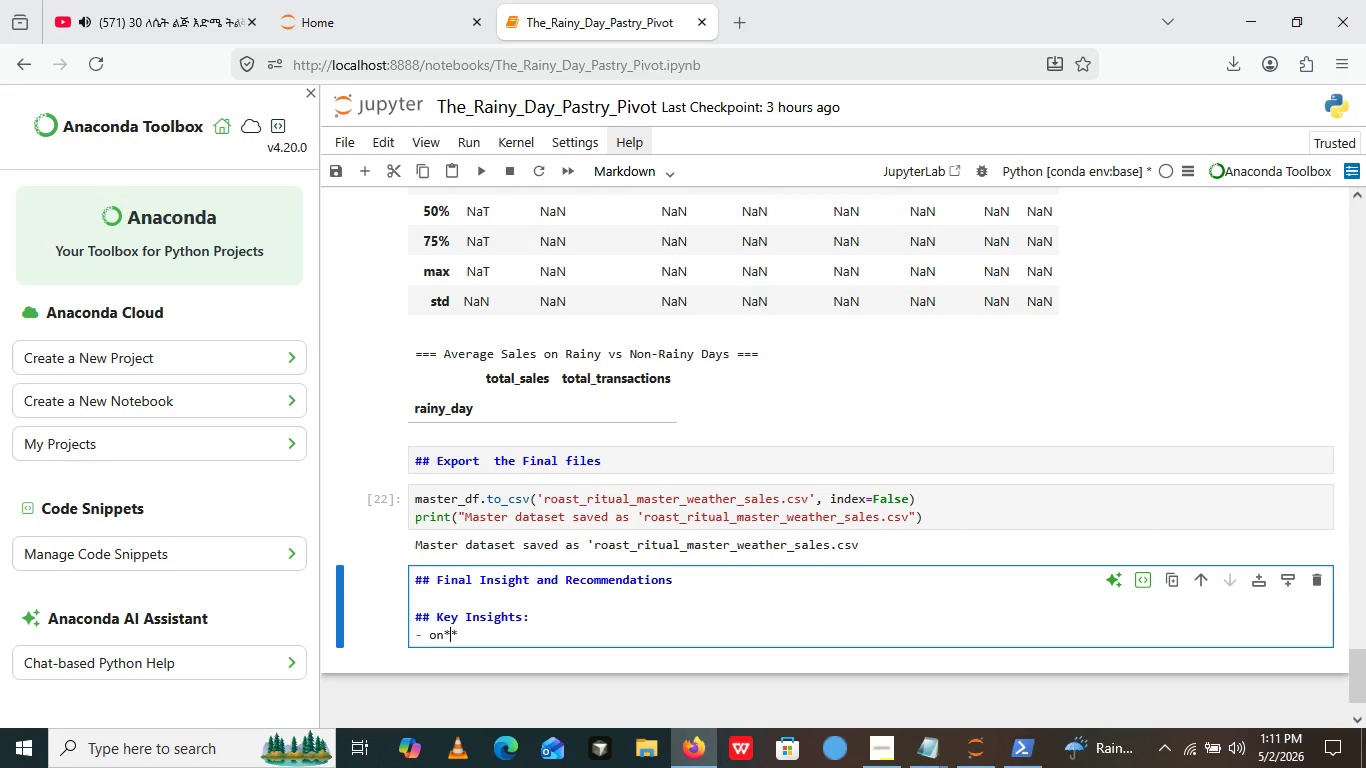 
key(ArrowLeft)
 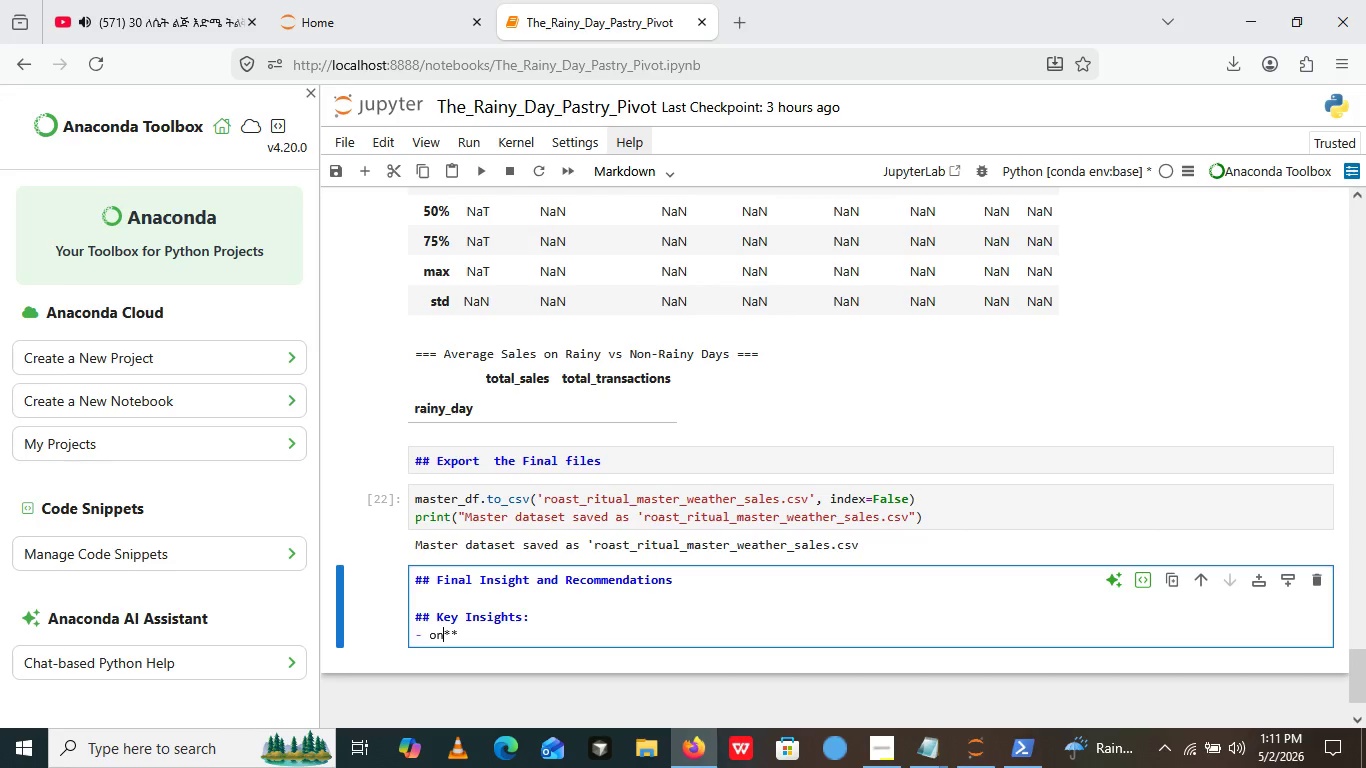 
key(ArrowLeft)
 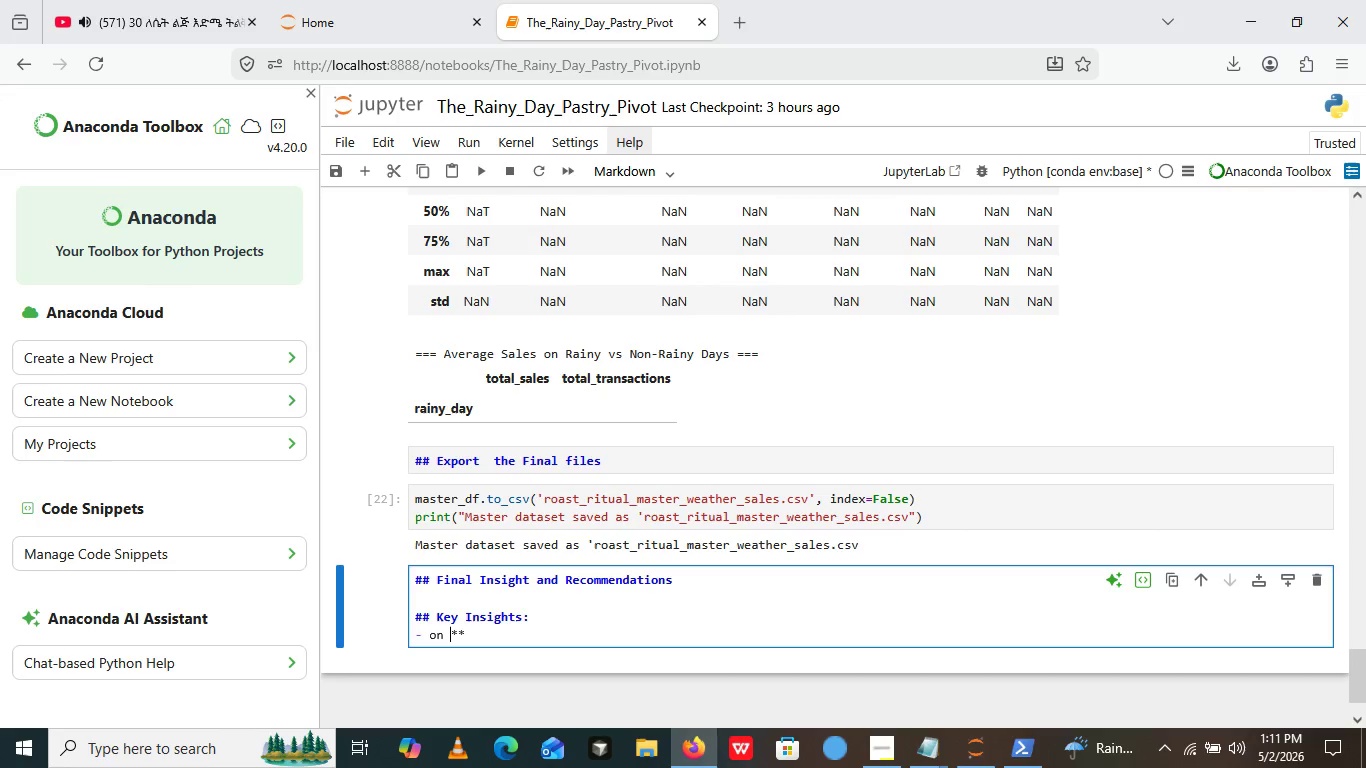 
key(Space)
 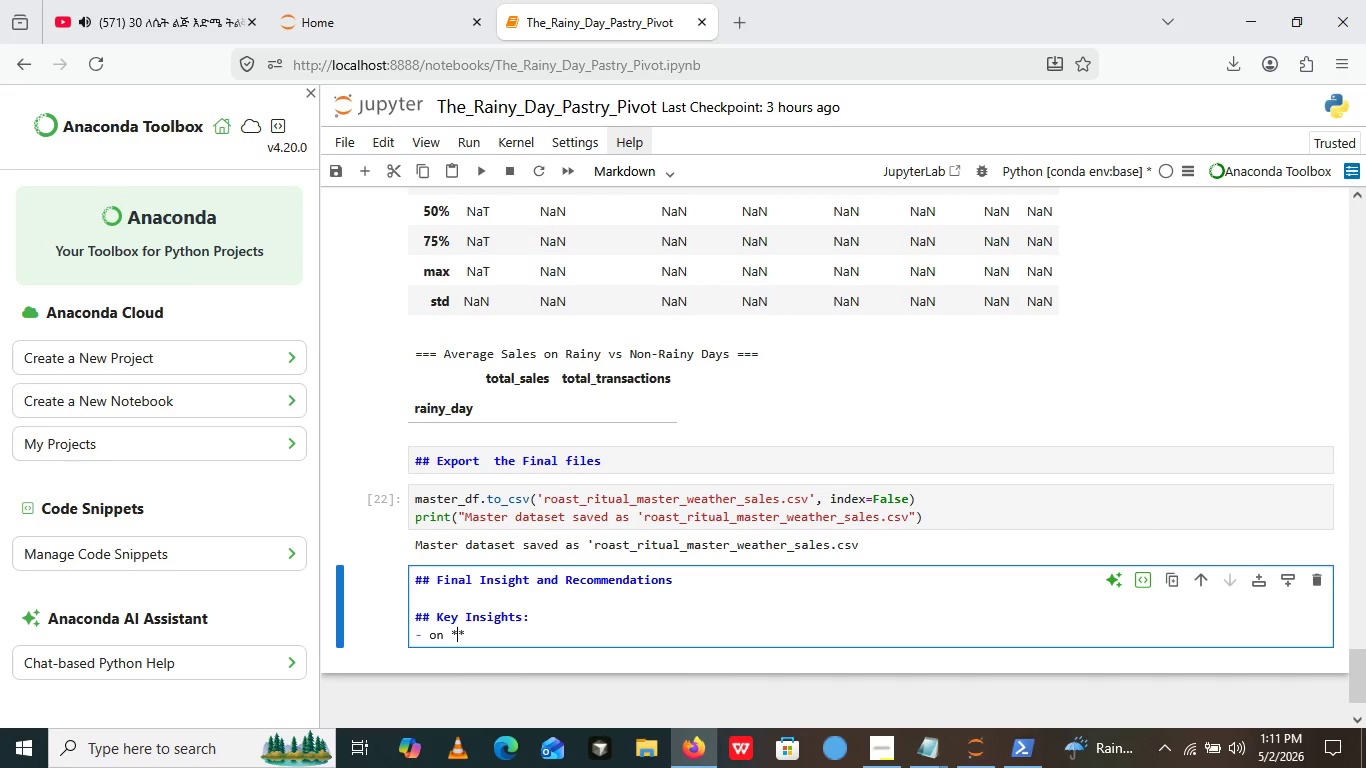 
key(ArrowRight)
 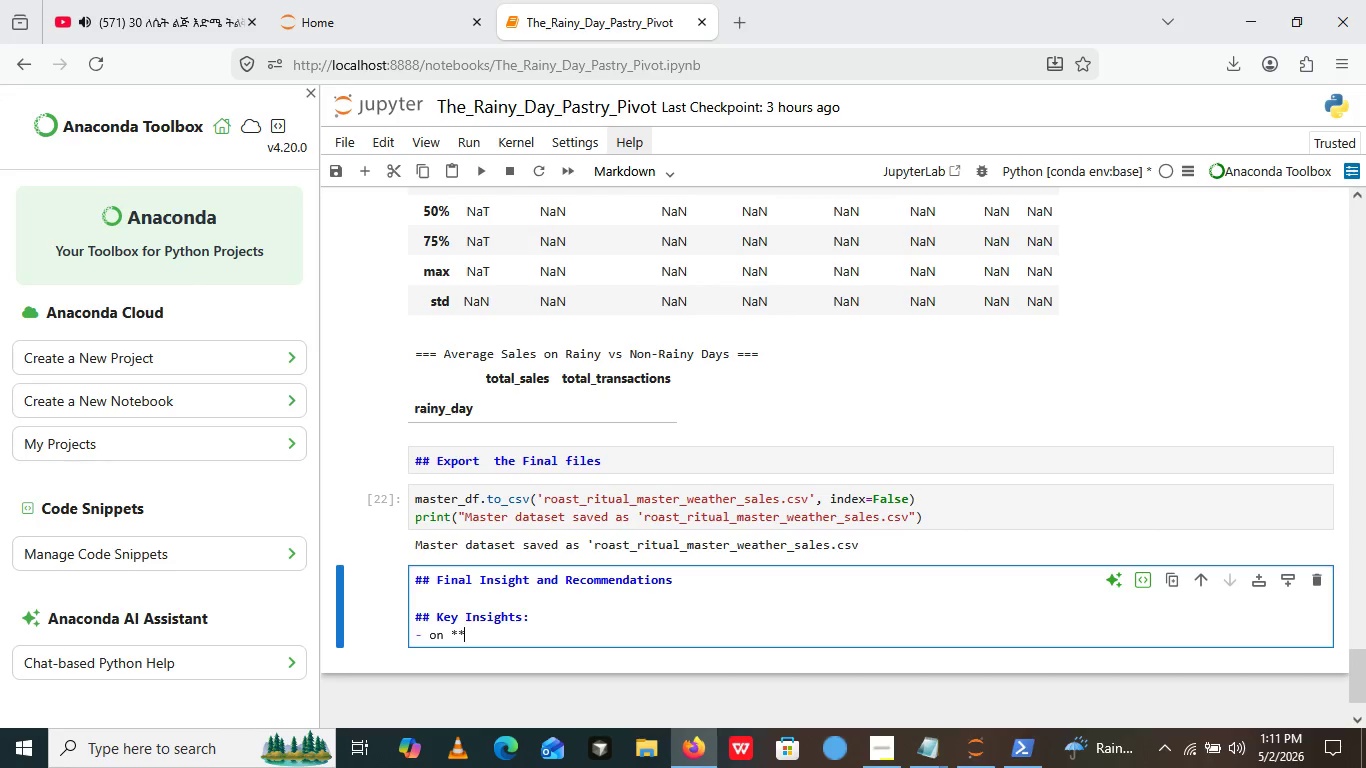 
key(ArrowRight)
 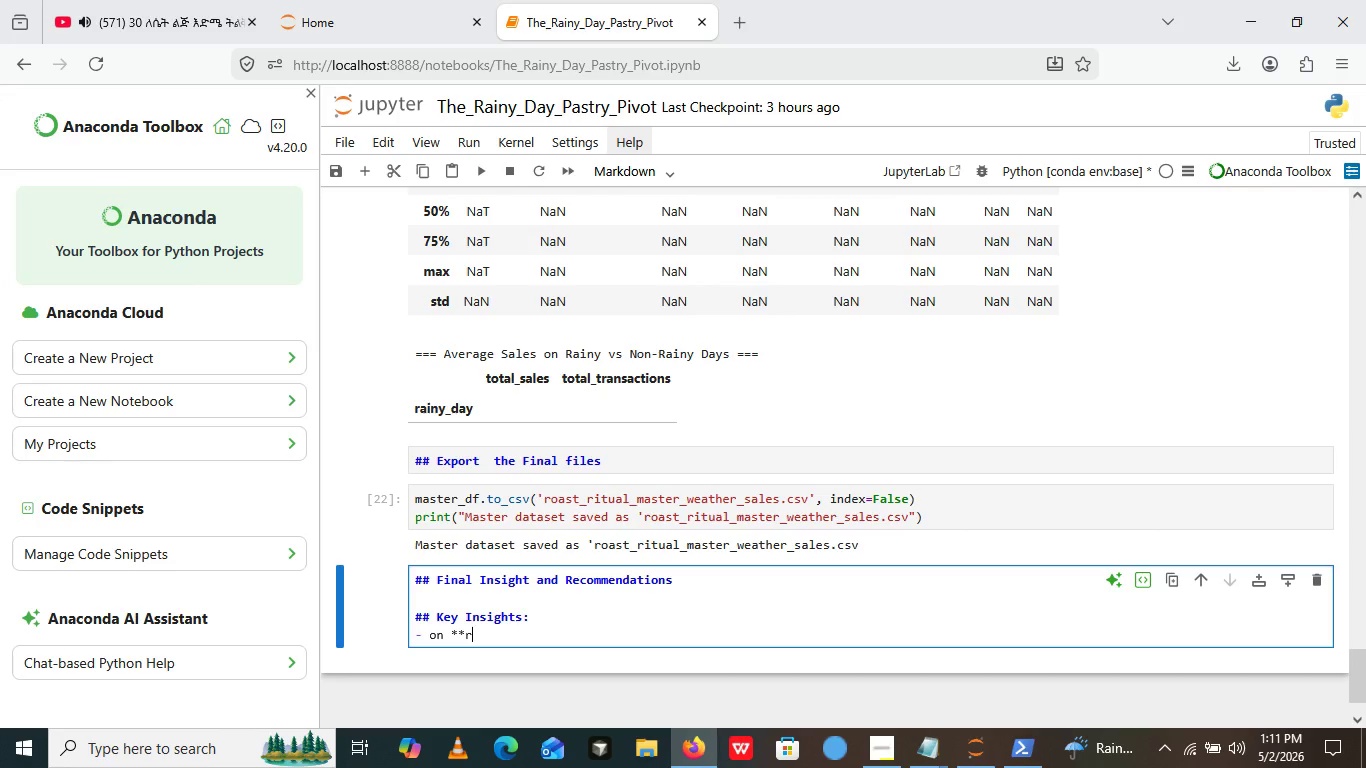 
type(rainy days)
 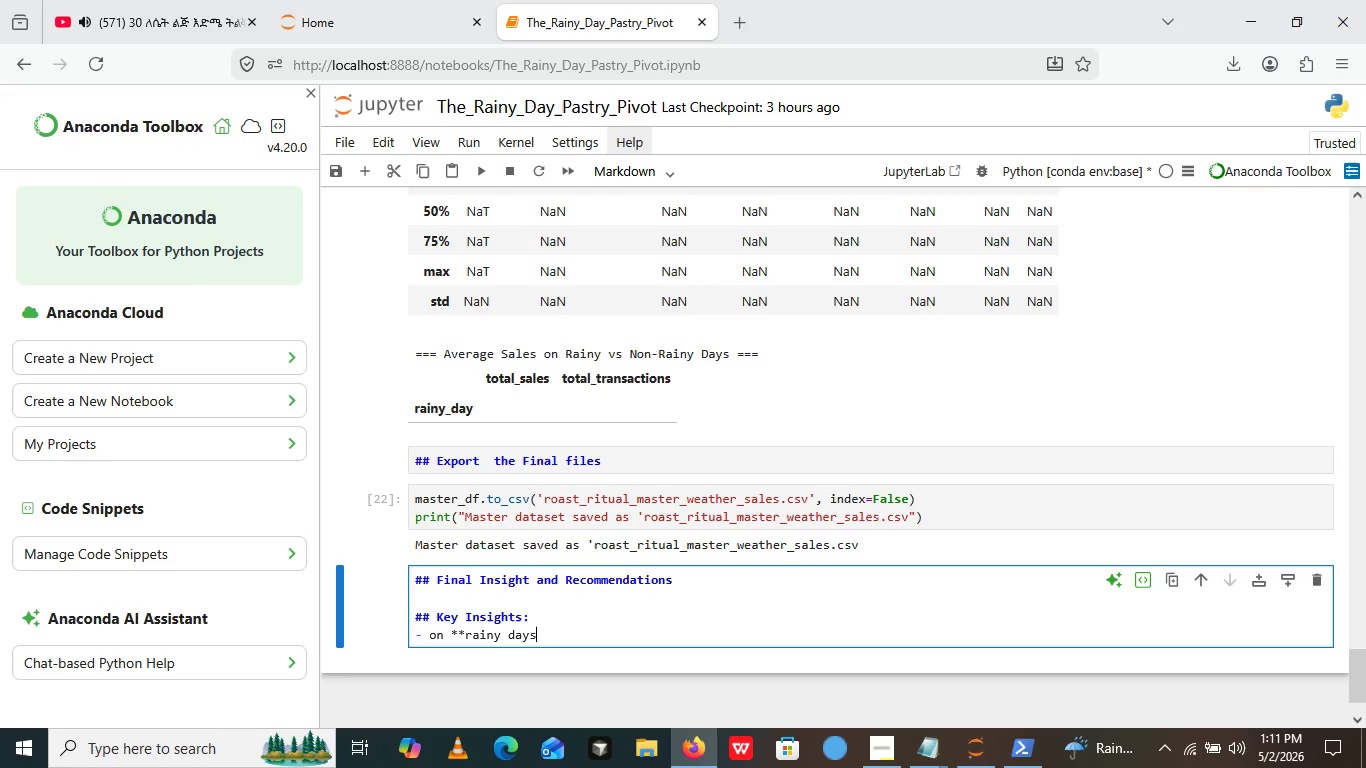 
type(** , )
key(Backspace)
key(Backspace)
key(Backspace)
type(, We generally)
 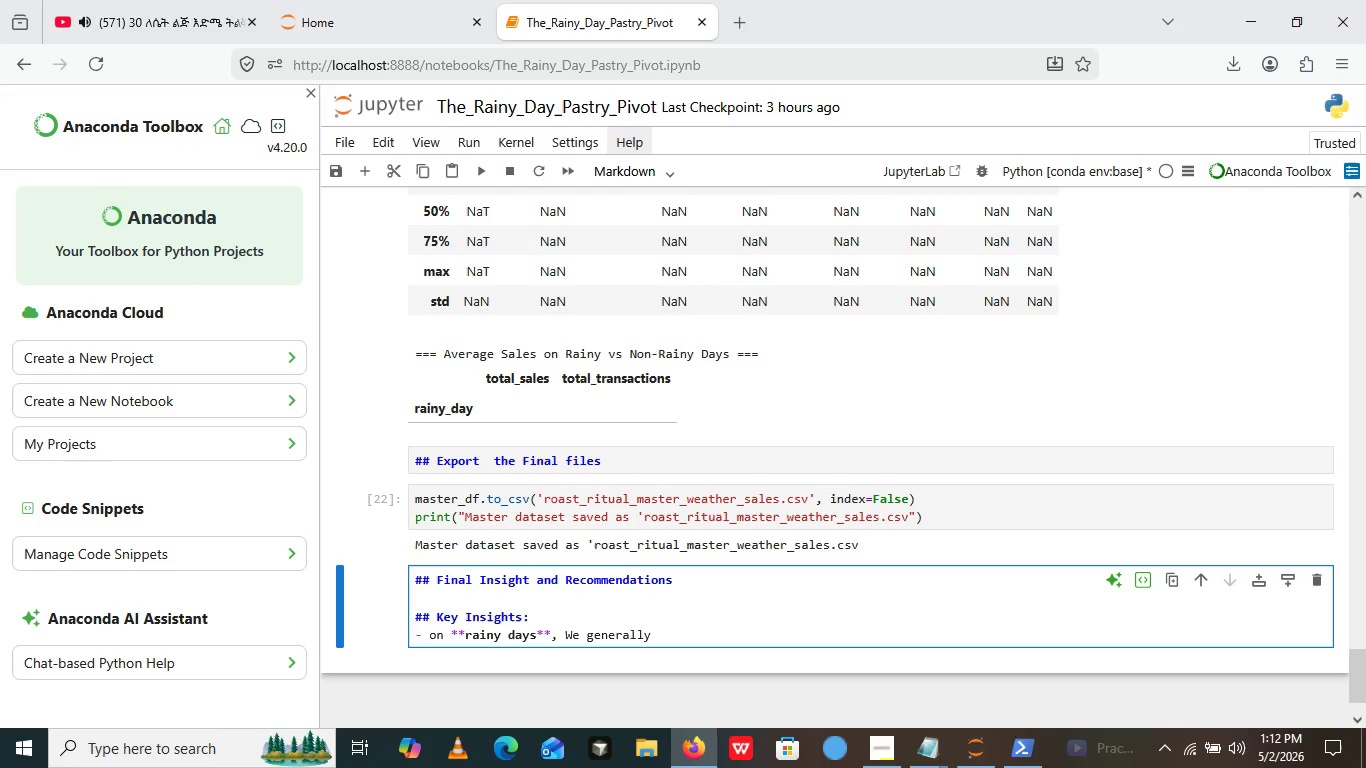 
wait(46.03)
 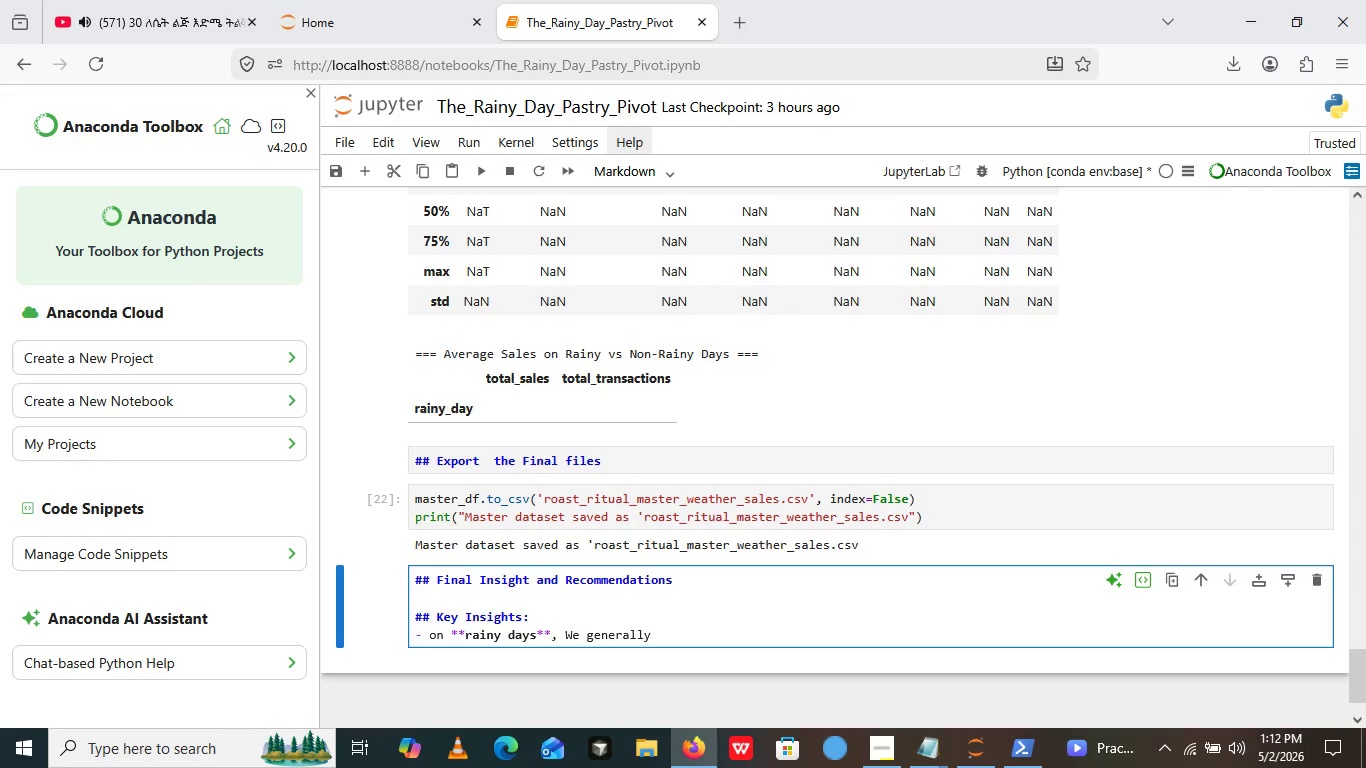 
type( insight )
key(Backspace)
key(Backspace)
type( that )
 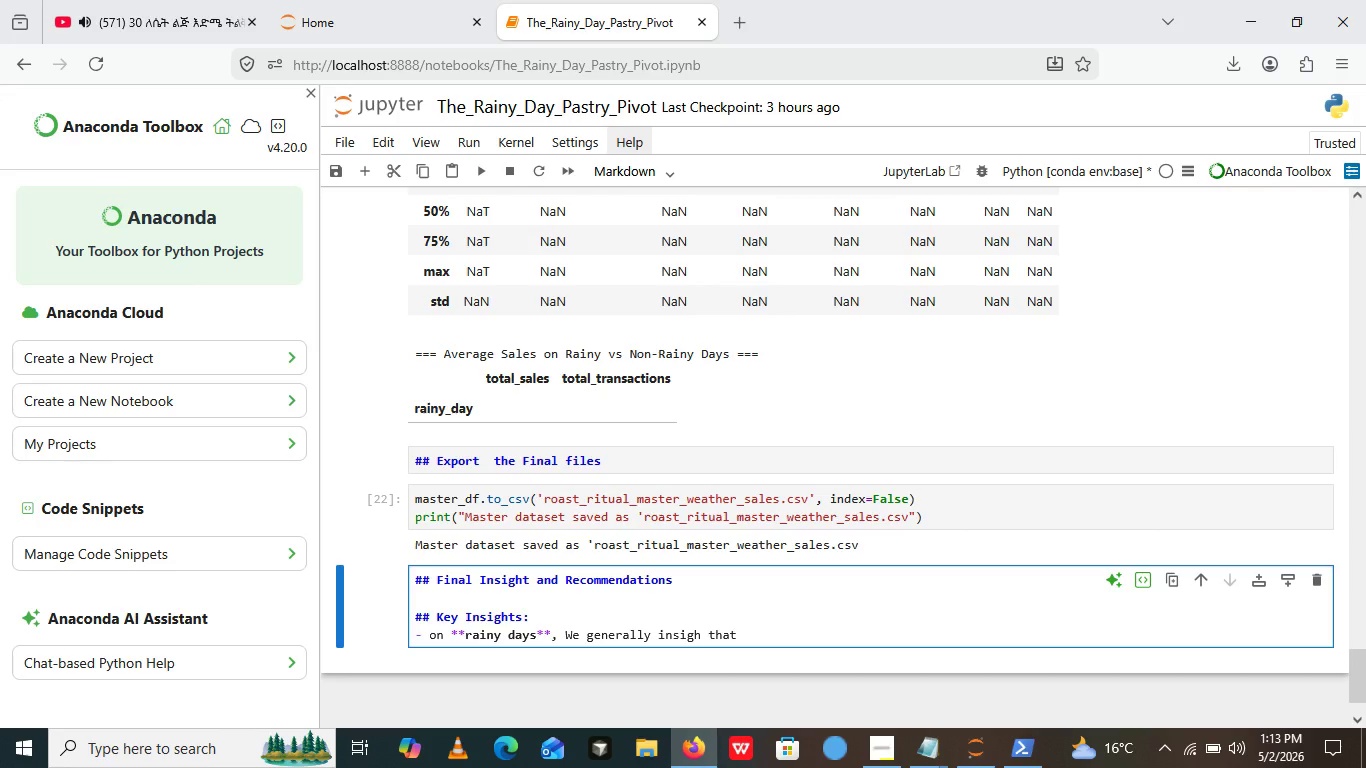 
wait(16.12)
 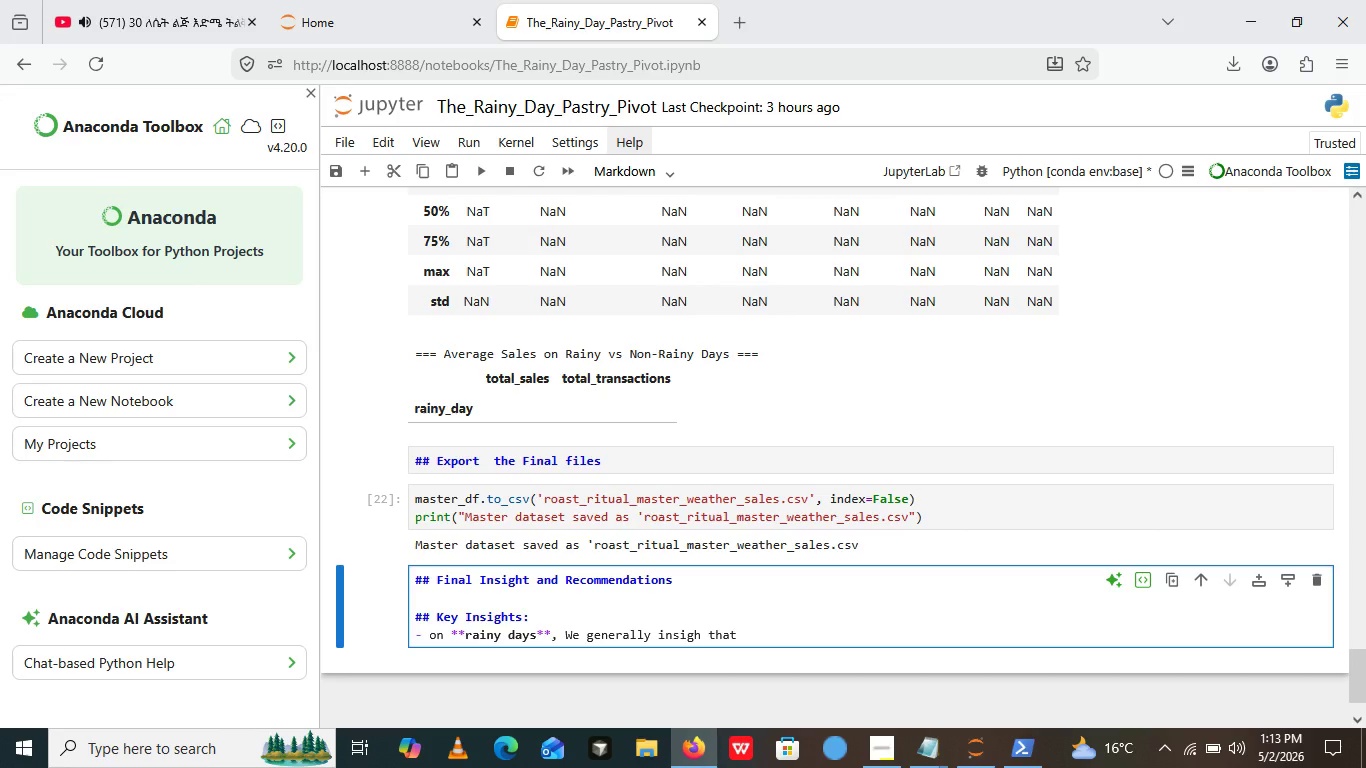 
scroll: coordinate [892, 508], scroll_direction: up, amount: 2.0
 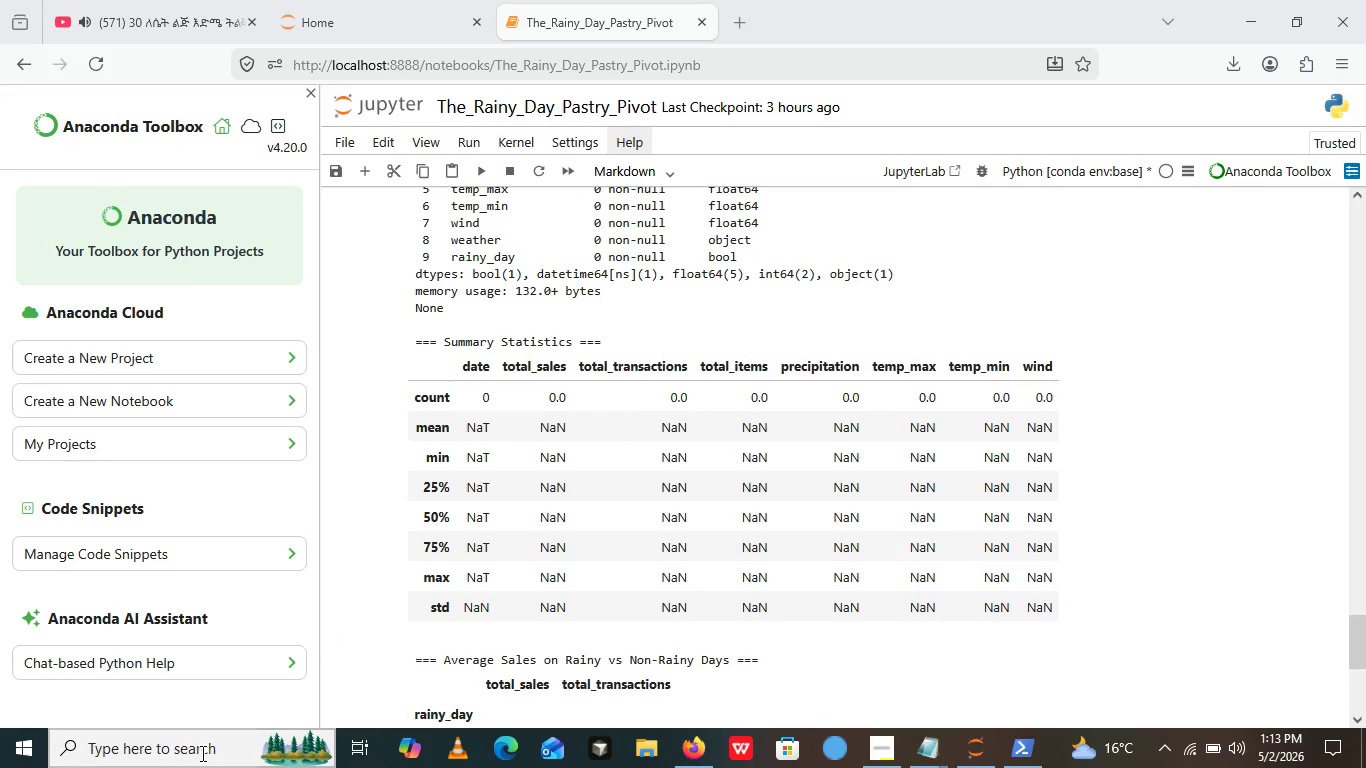 
left_click([201, 753])
 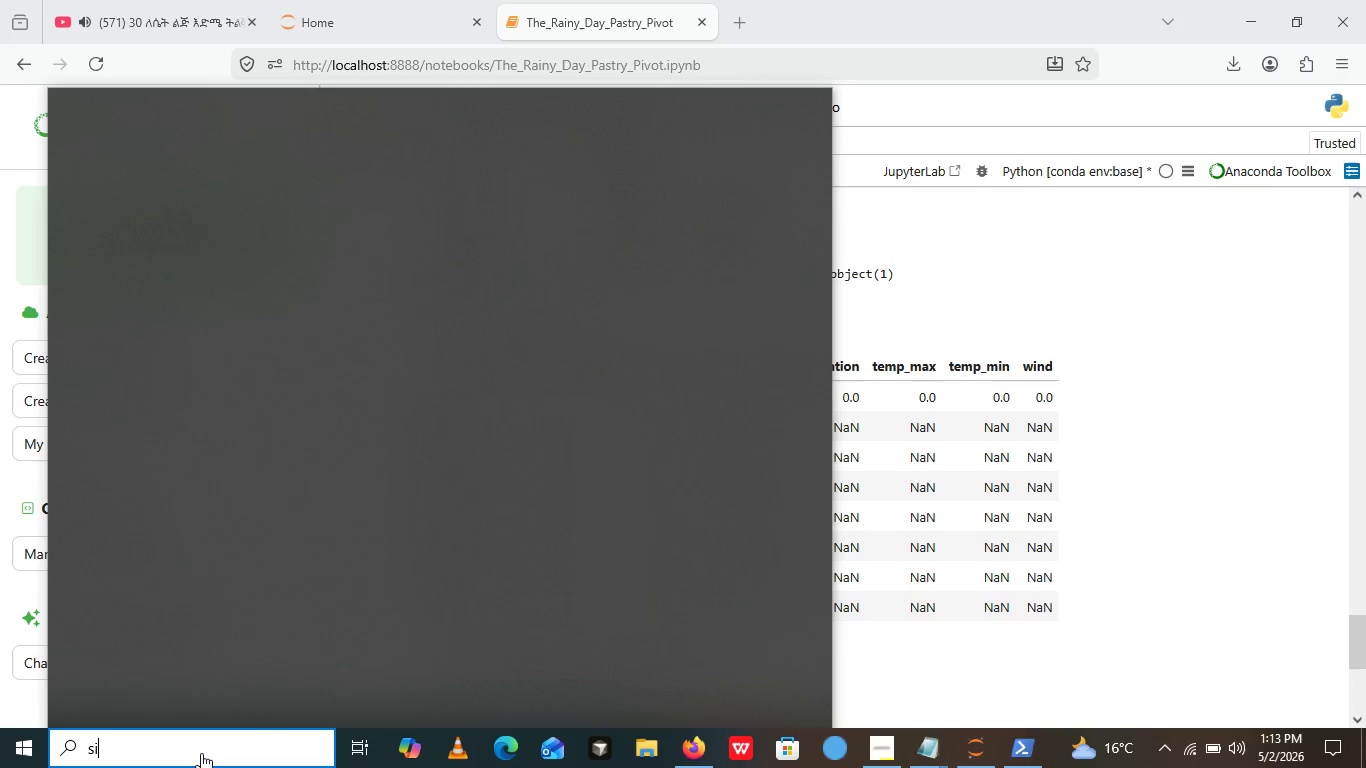 
type(sin)
 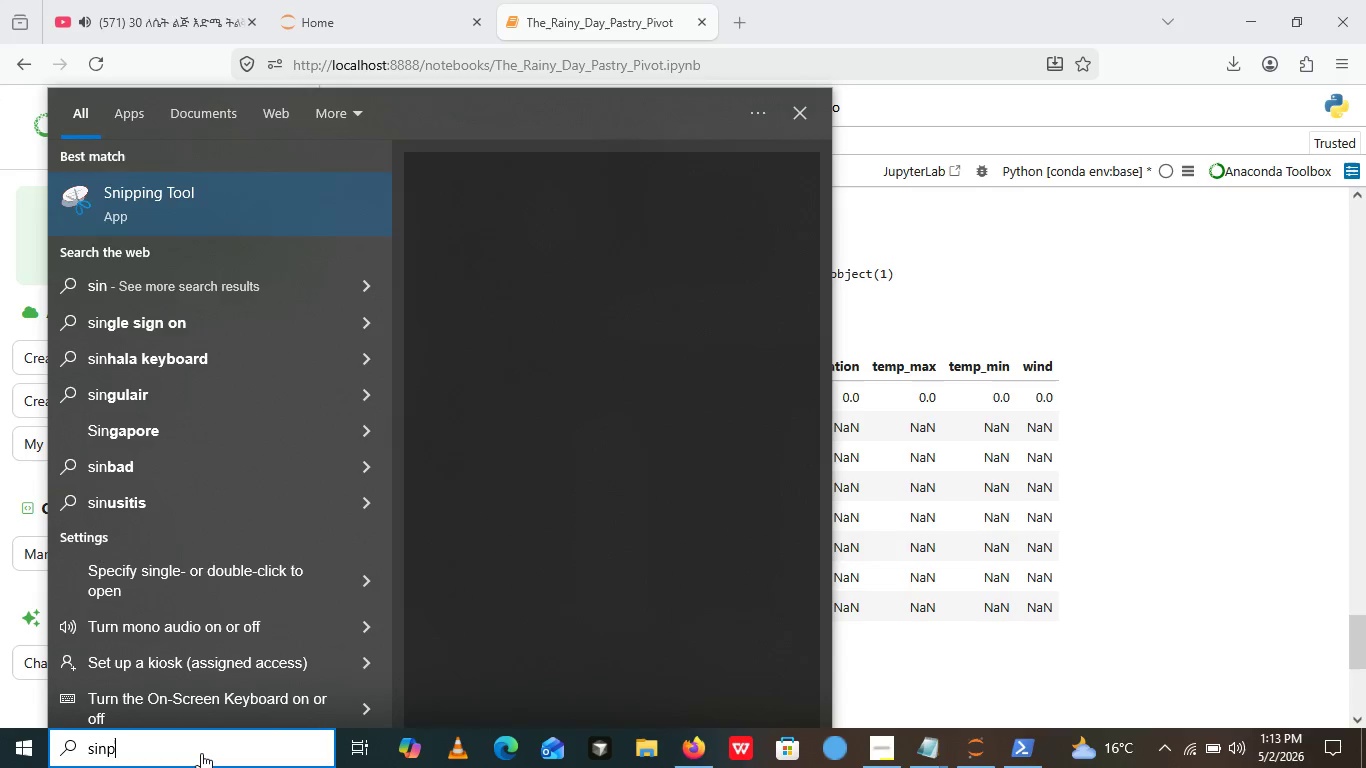 
hold_key(key=P, duration=0.33)
 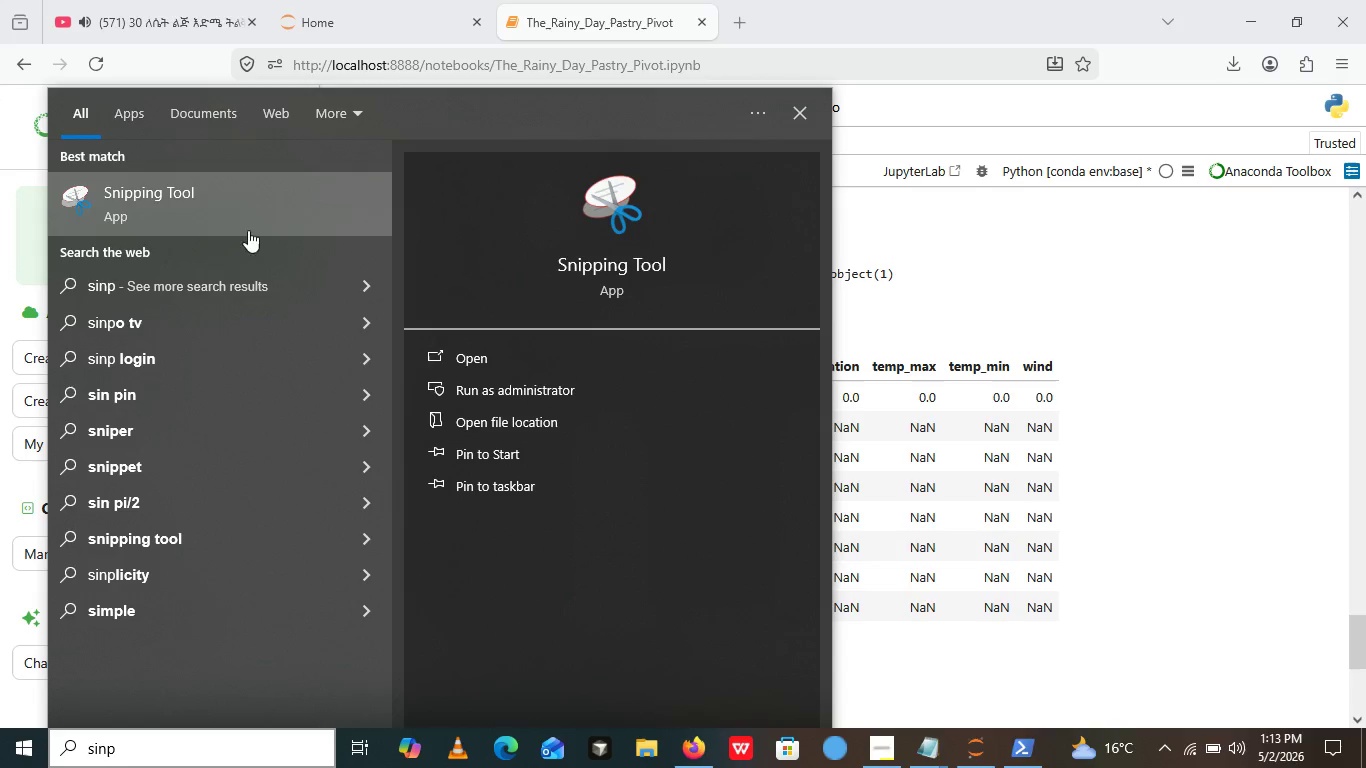 
left_click([233, 232])
 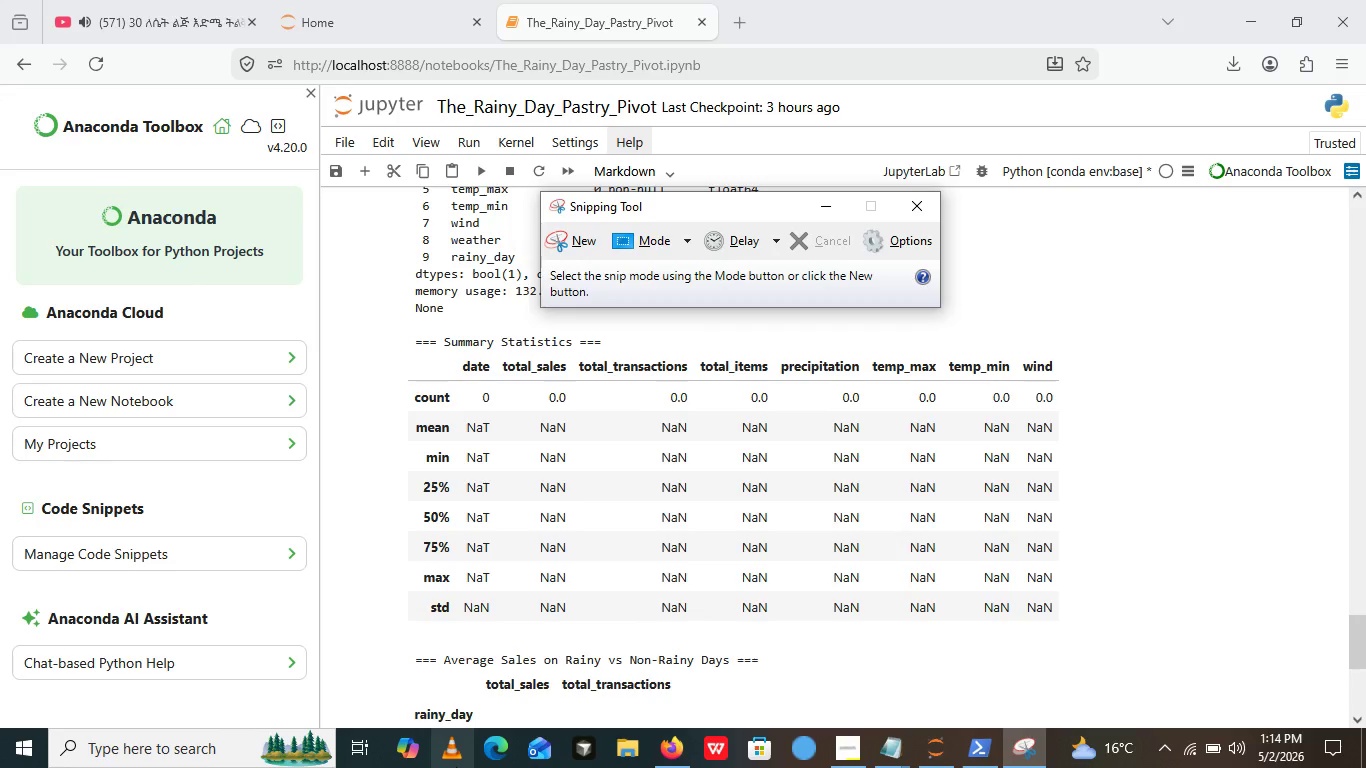 
wait(65.45)
 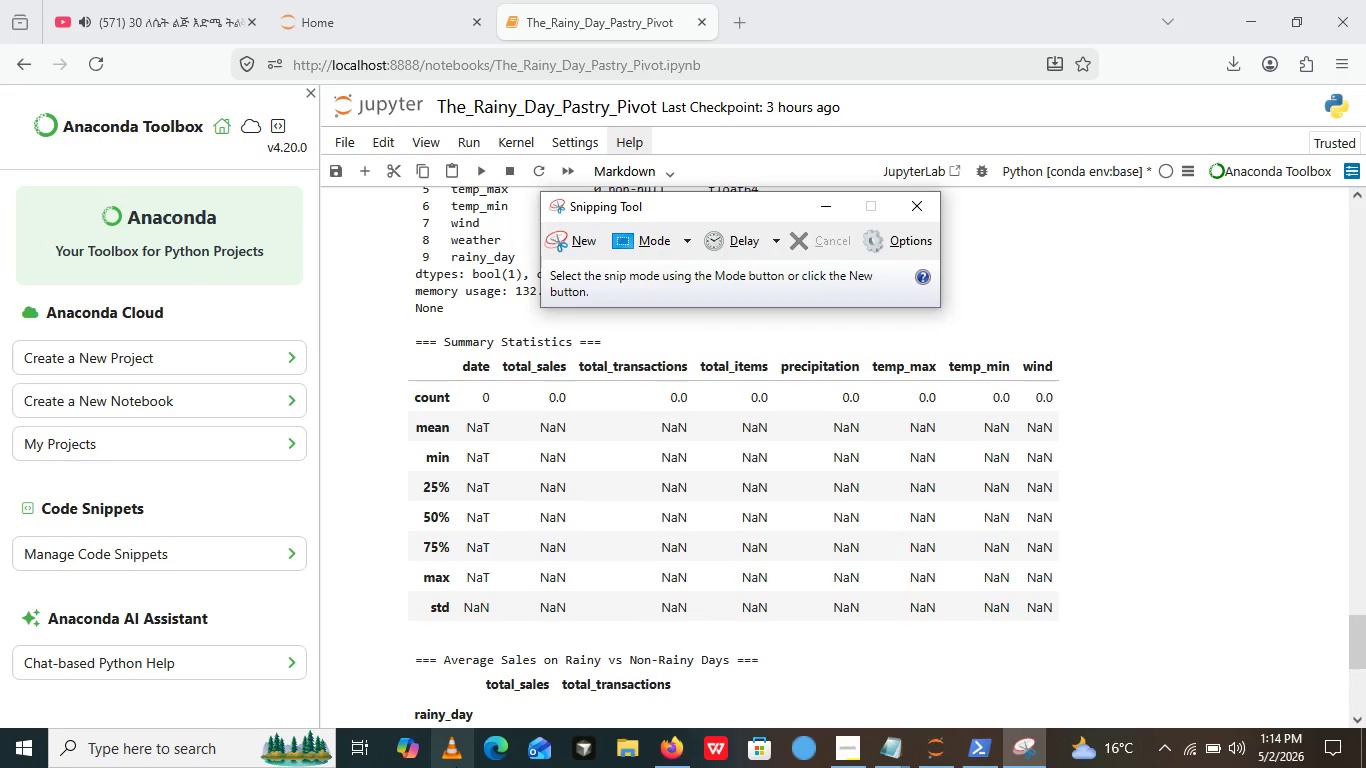 
left_click([591, 239])
 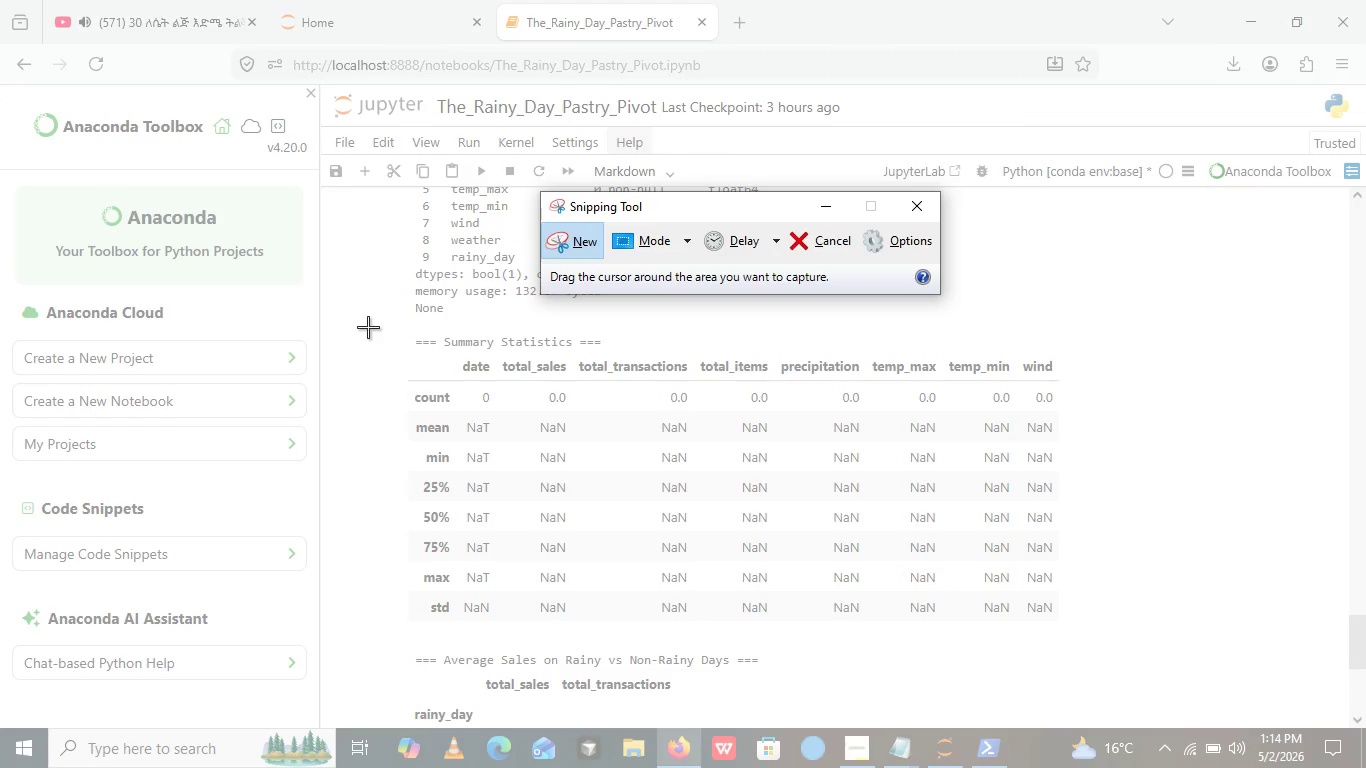 
scroll: coordinate [411, 465], scroll_direction: down, amount: 2.0
 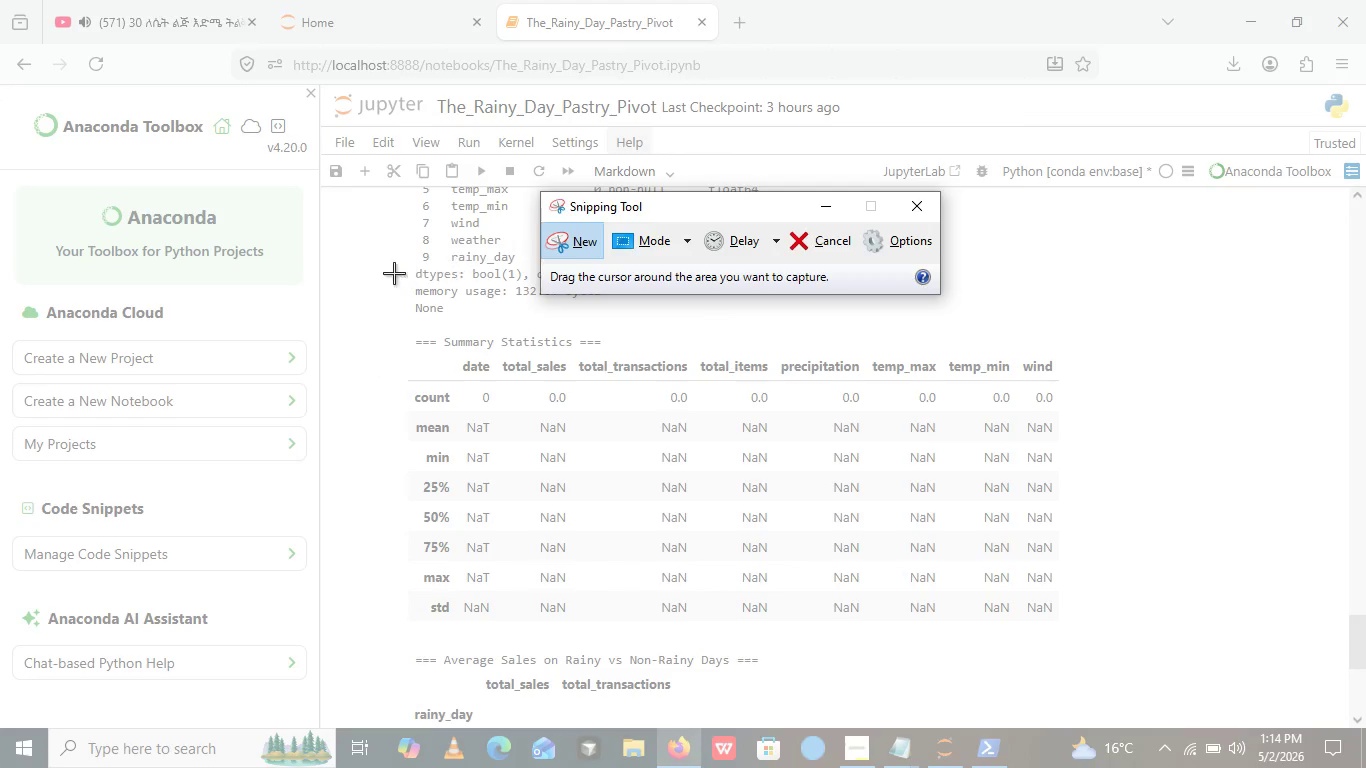 
left_click([394, 273])
 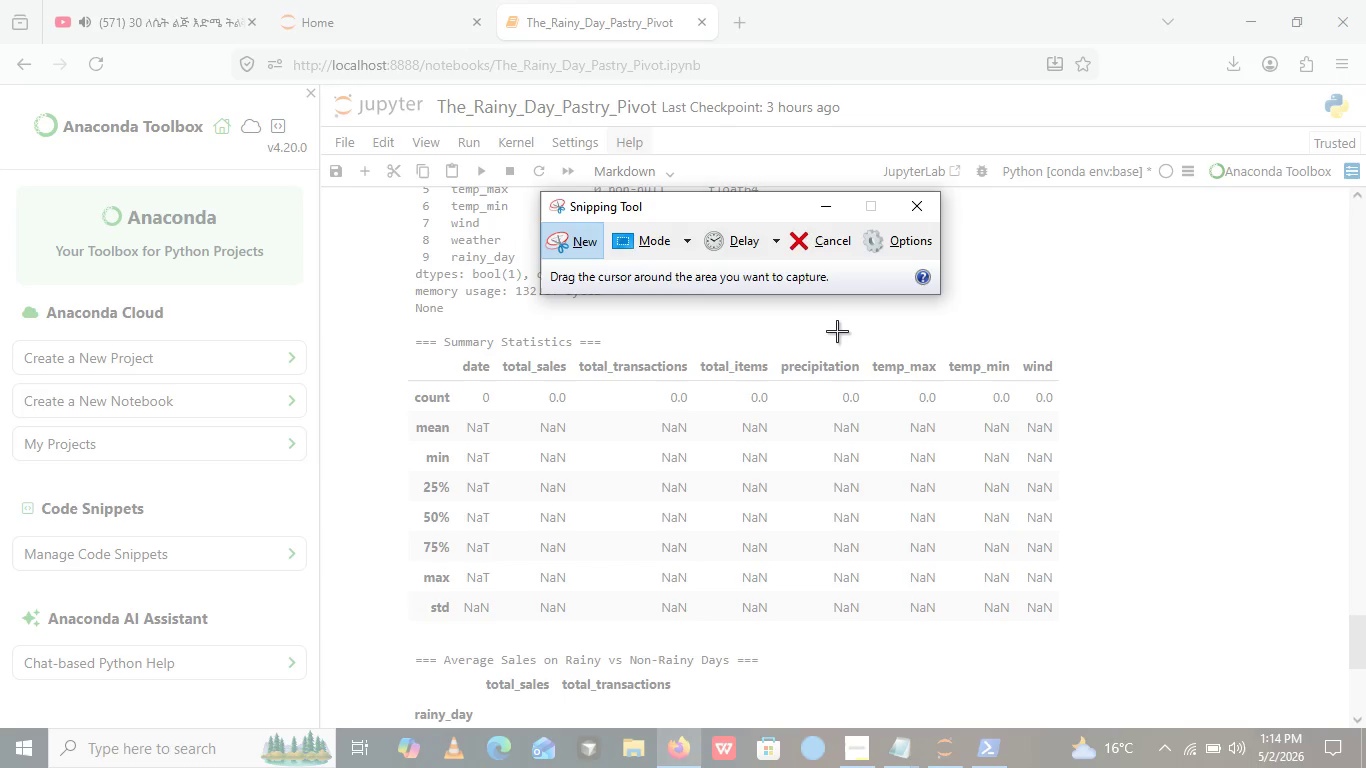 
left_click([832, 338])
 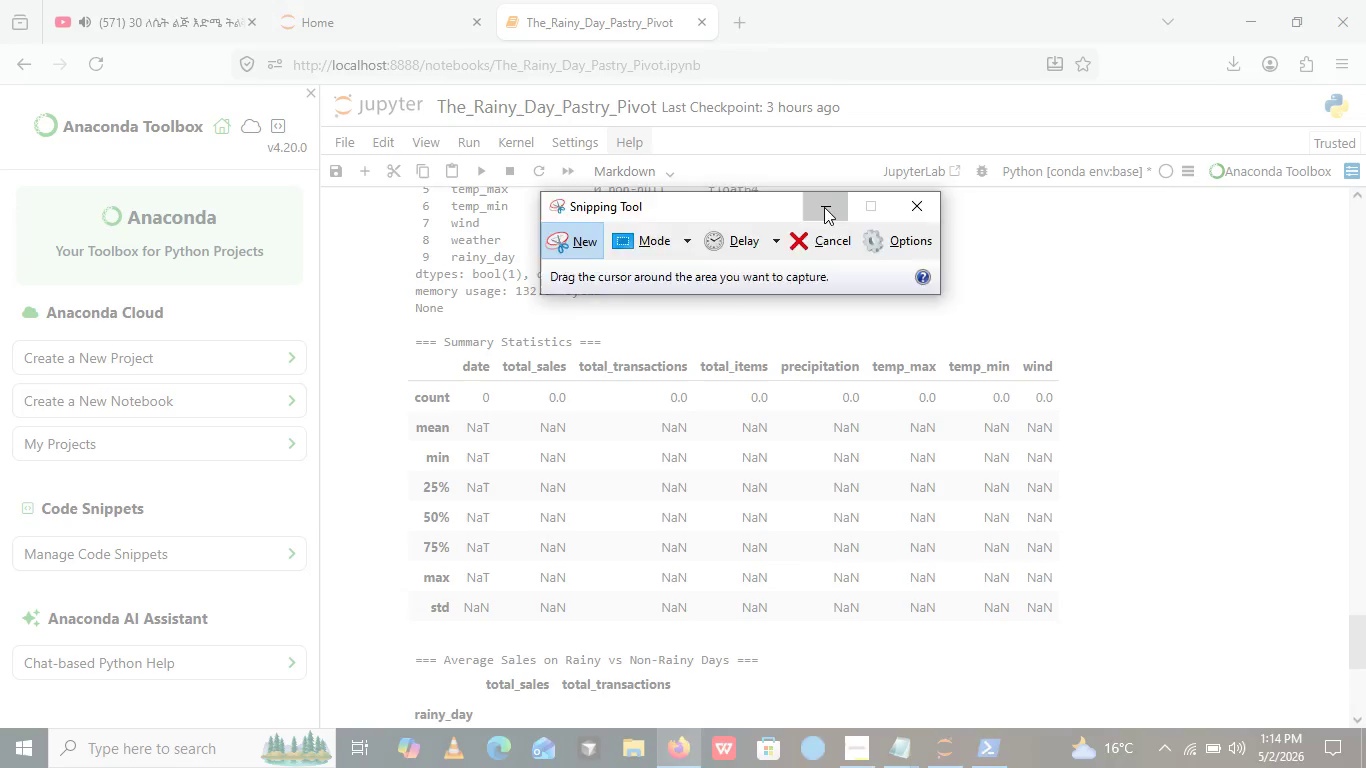 
left_click([824, 207])
 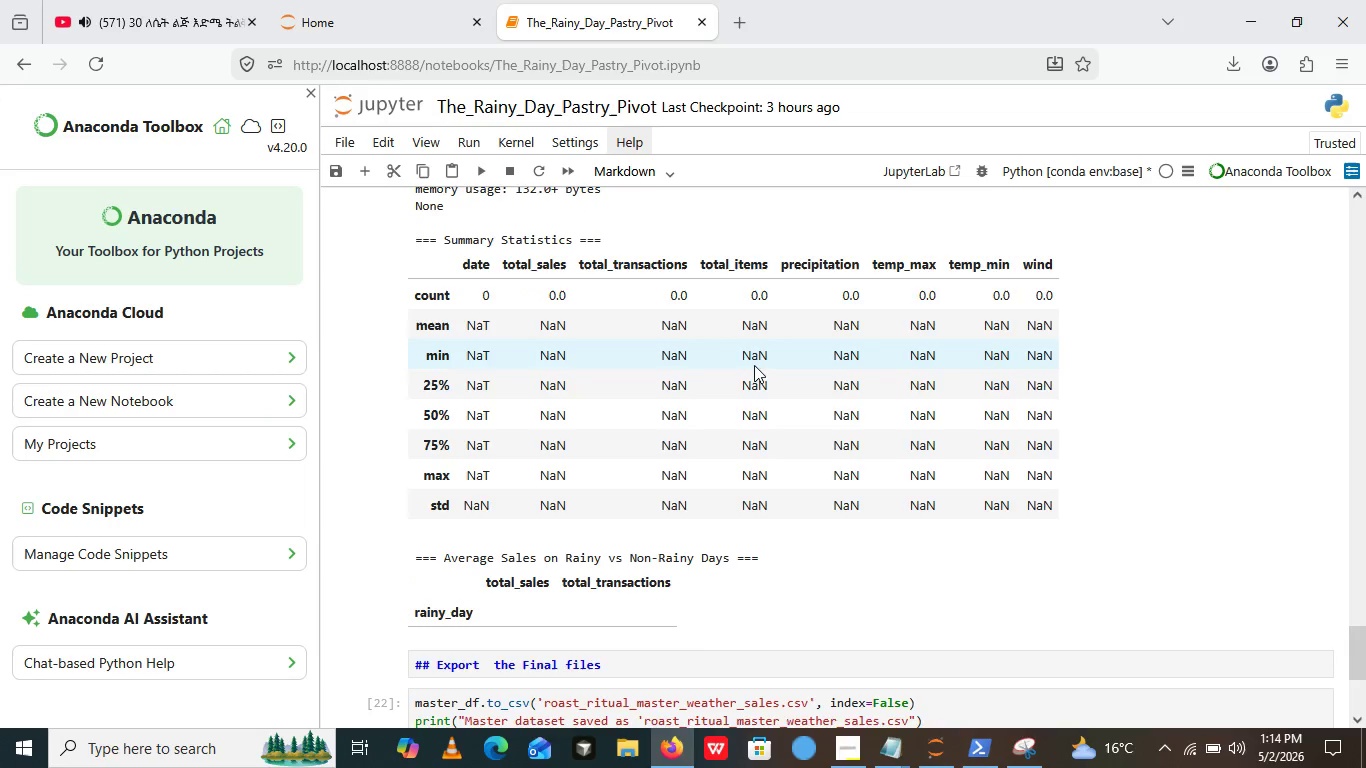 
scroll: coordinate [754, 365], scroll_direction: down, amount: 1.0
 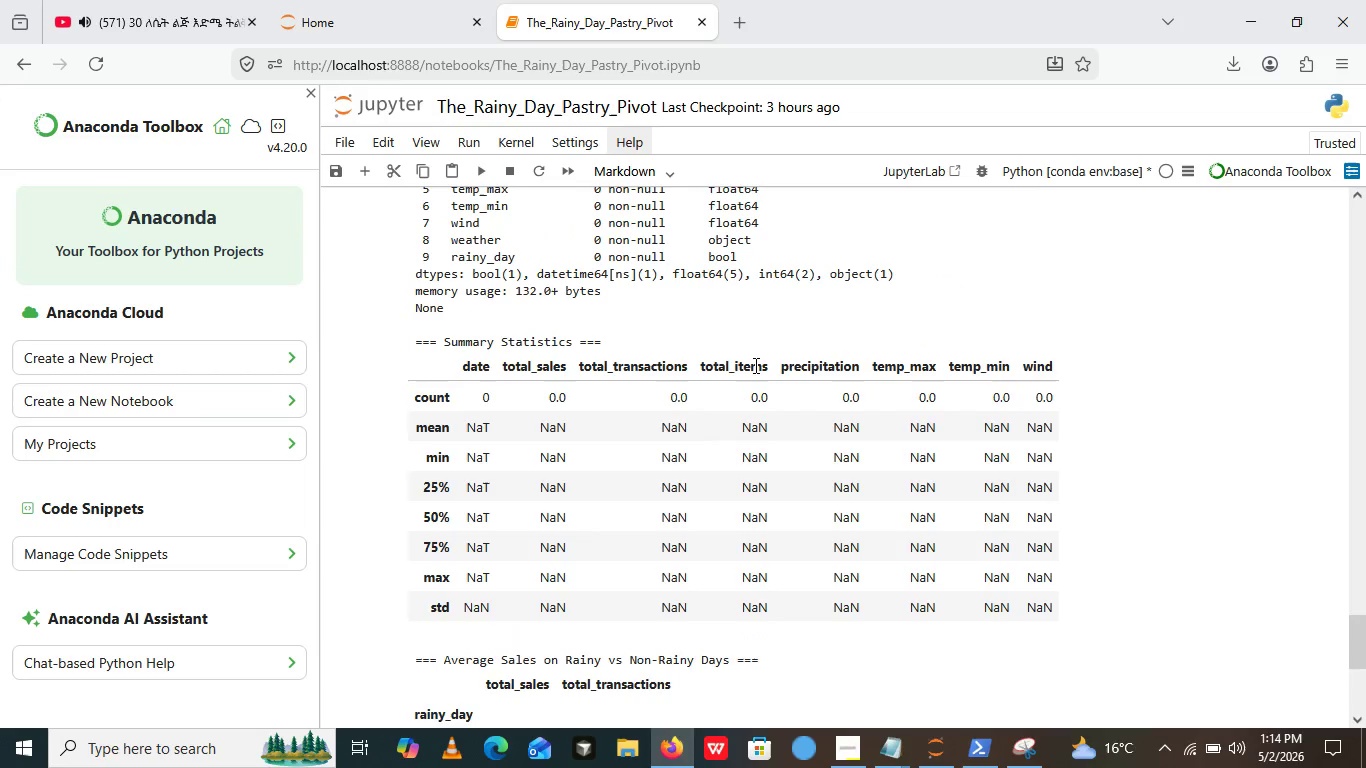 
scroll: coordinate [746, 356], scroll_direction: none, amount: 0.0
 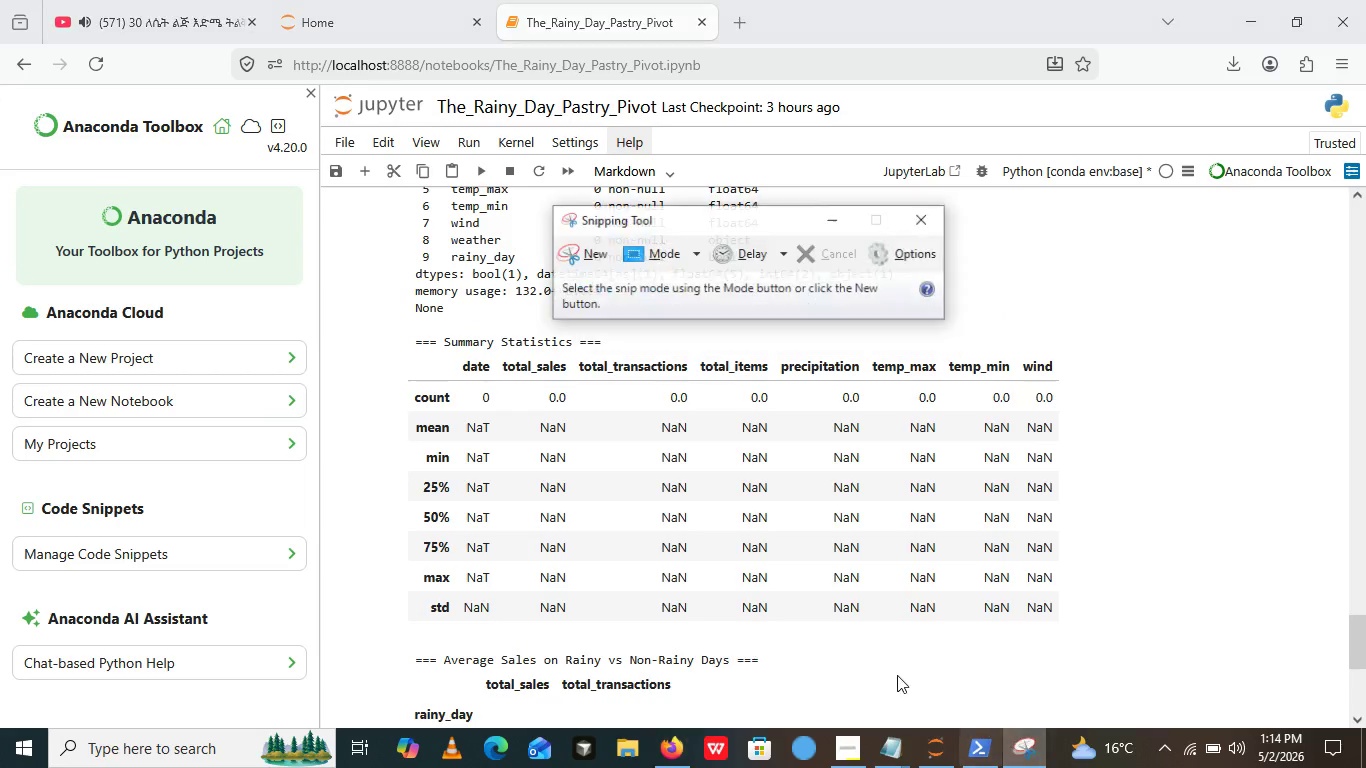 
left_click([1010, 746])
 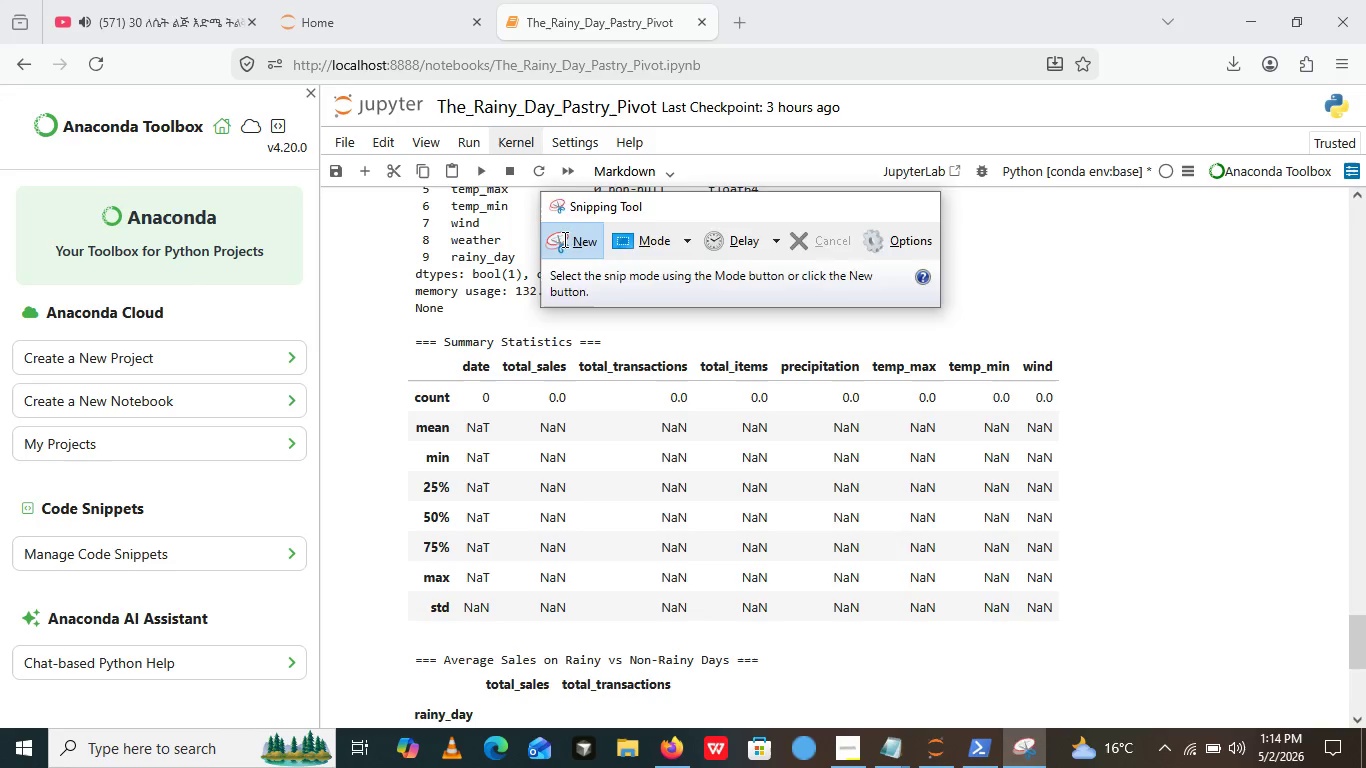 
left_click([563, 239])
 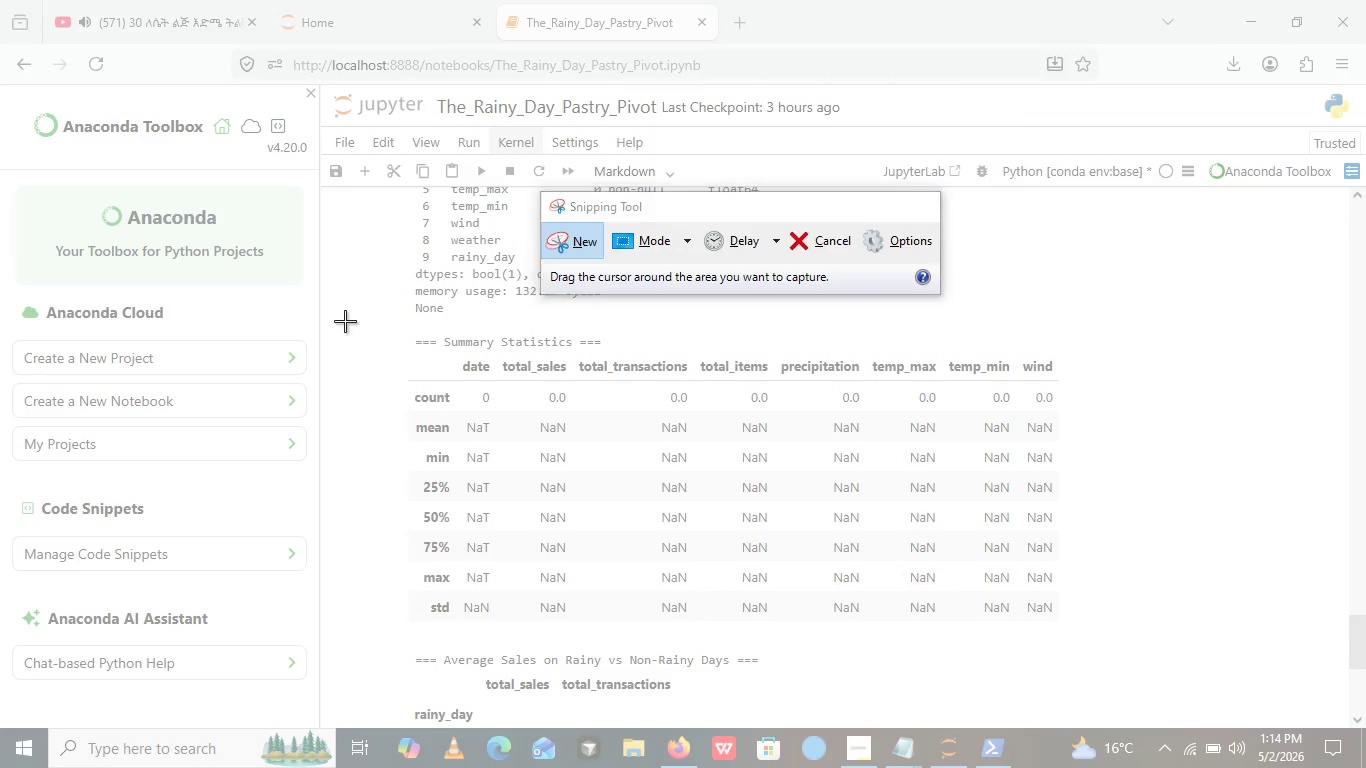 
left_click_drag(start_coordinate=[345, 321], to_coordinate=[1352, 732])
 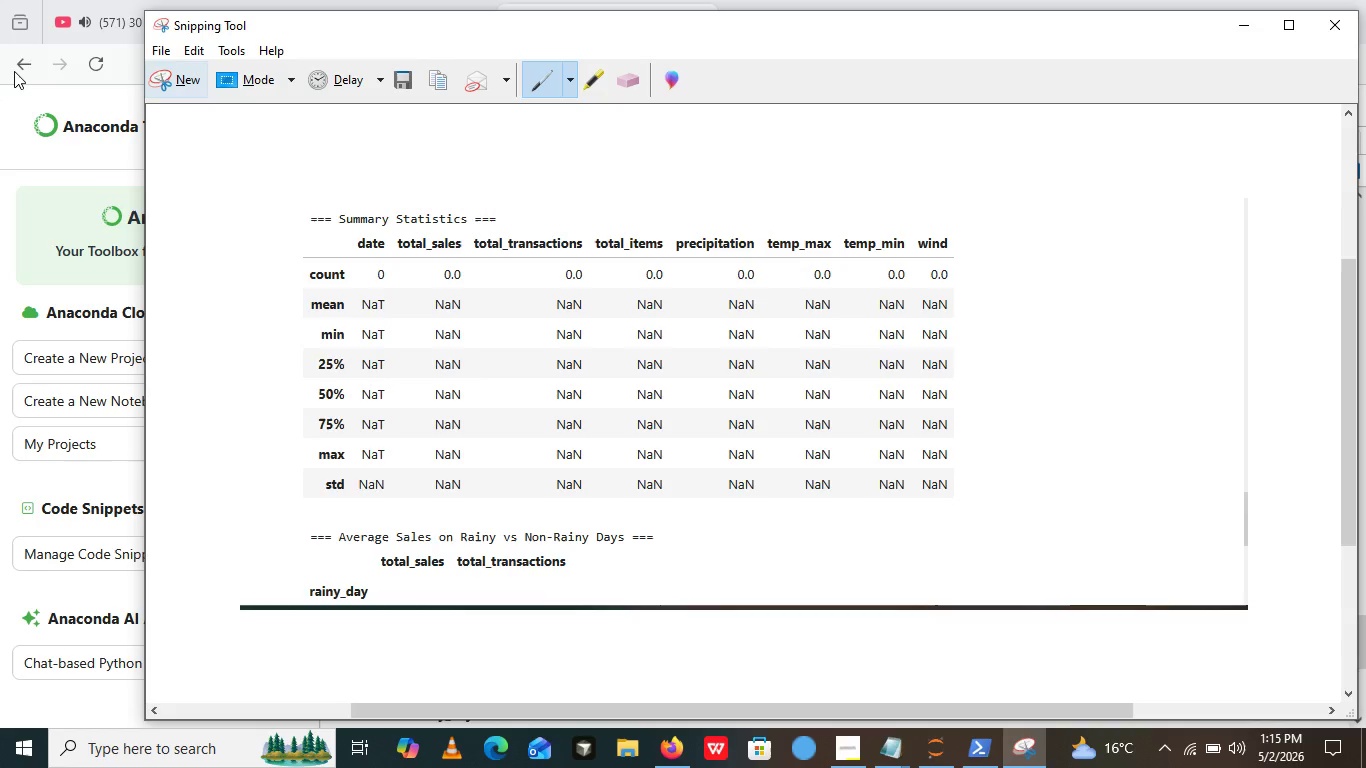 
wait(6.62)
 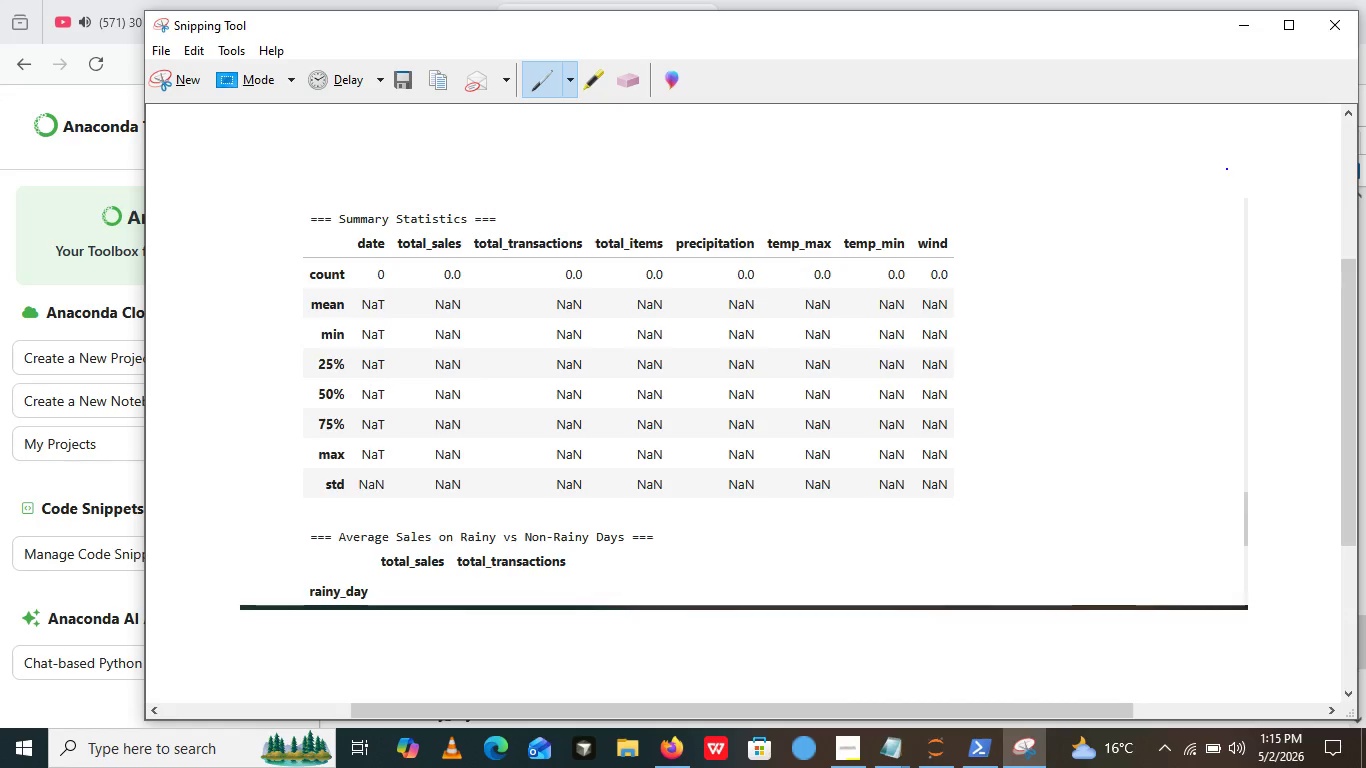 
left_click([158, 81])
 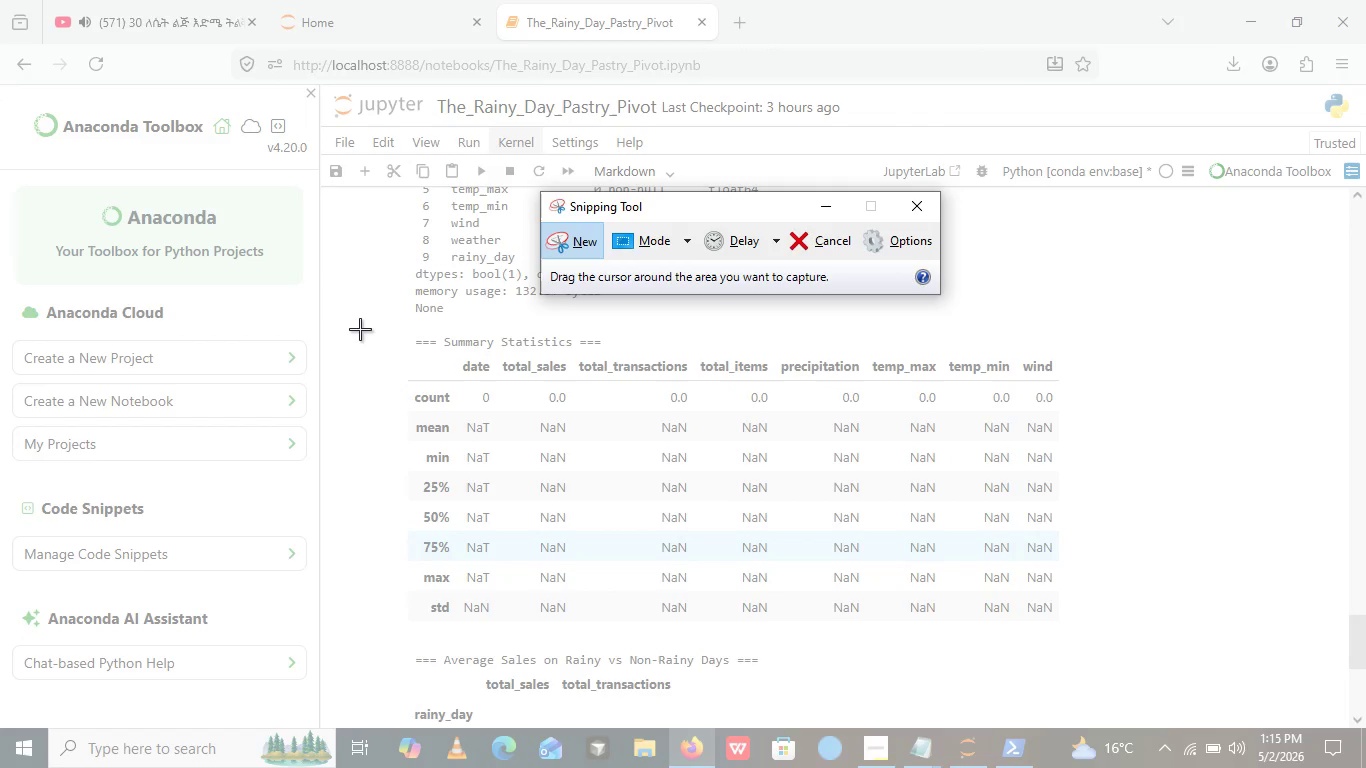 
left_click_drag(start_coordinate=[363, 328], to_coordinate=[1345, 727])
 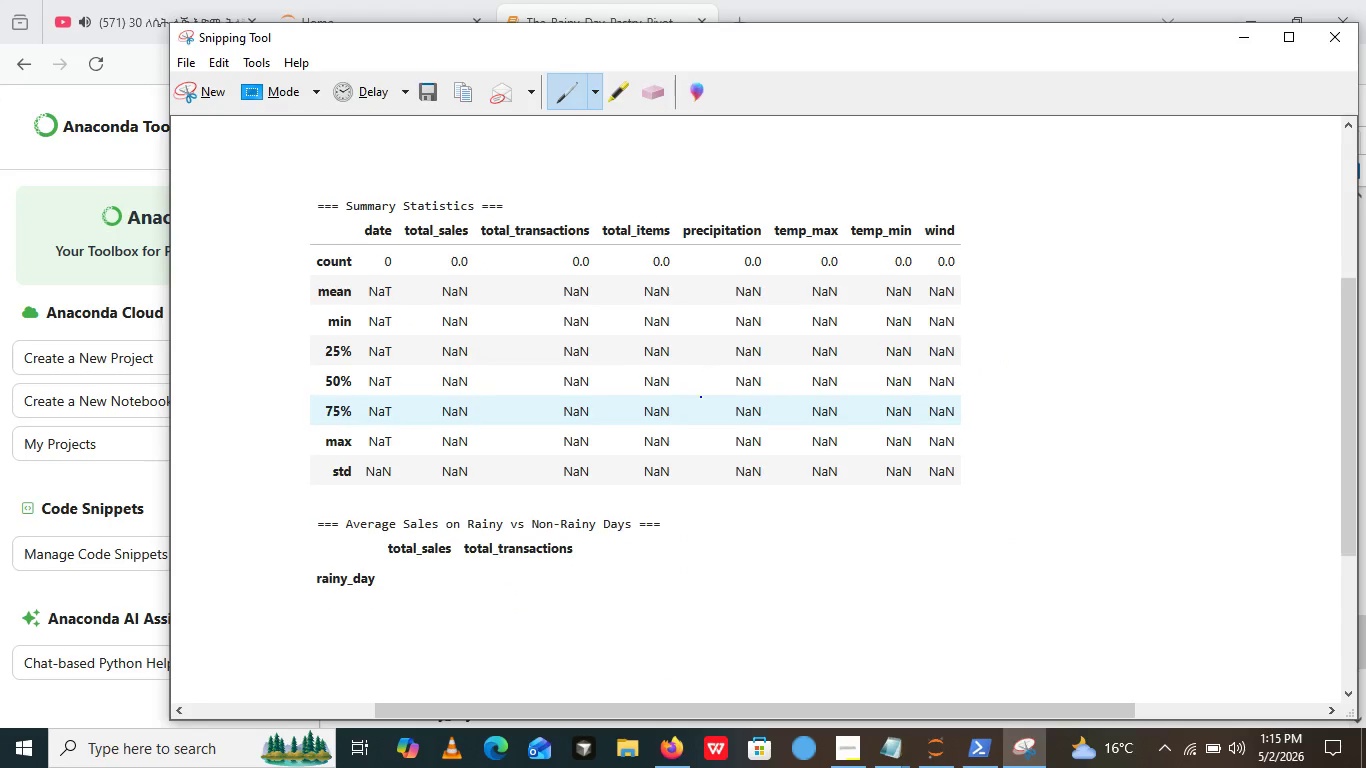 
scroll: coordinate [707, 386], scroll_direction: none, amount: 0.0
 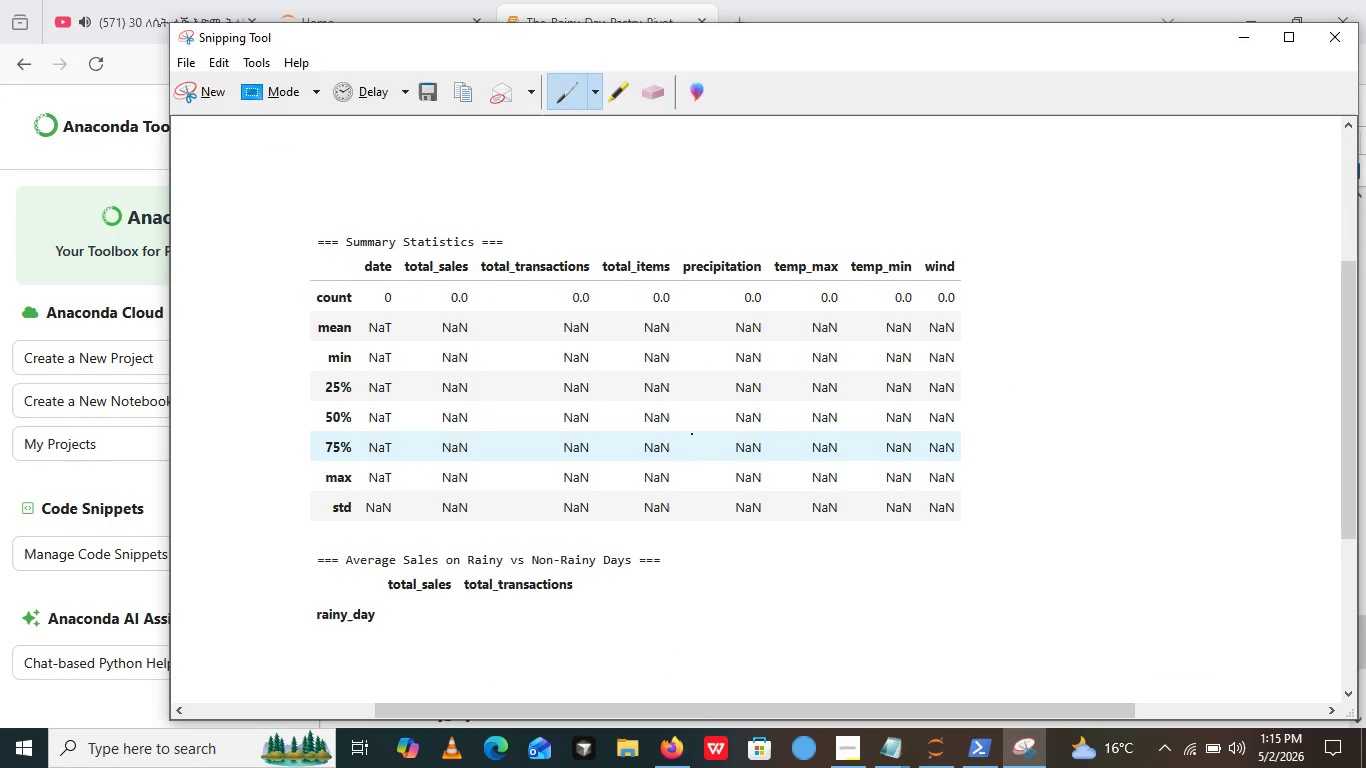 
scroll: coordinate [692, 434], scroll_direction: up, amount: 1.0
 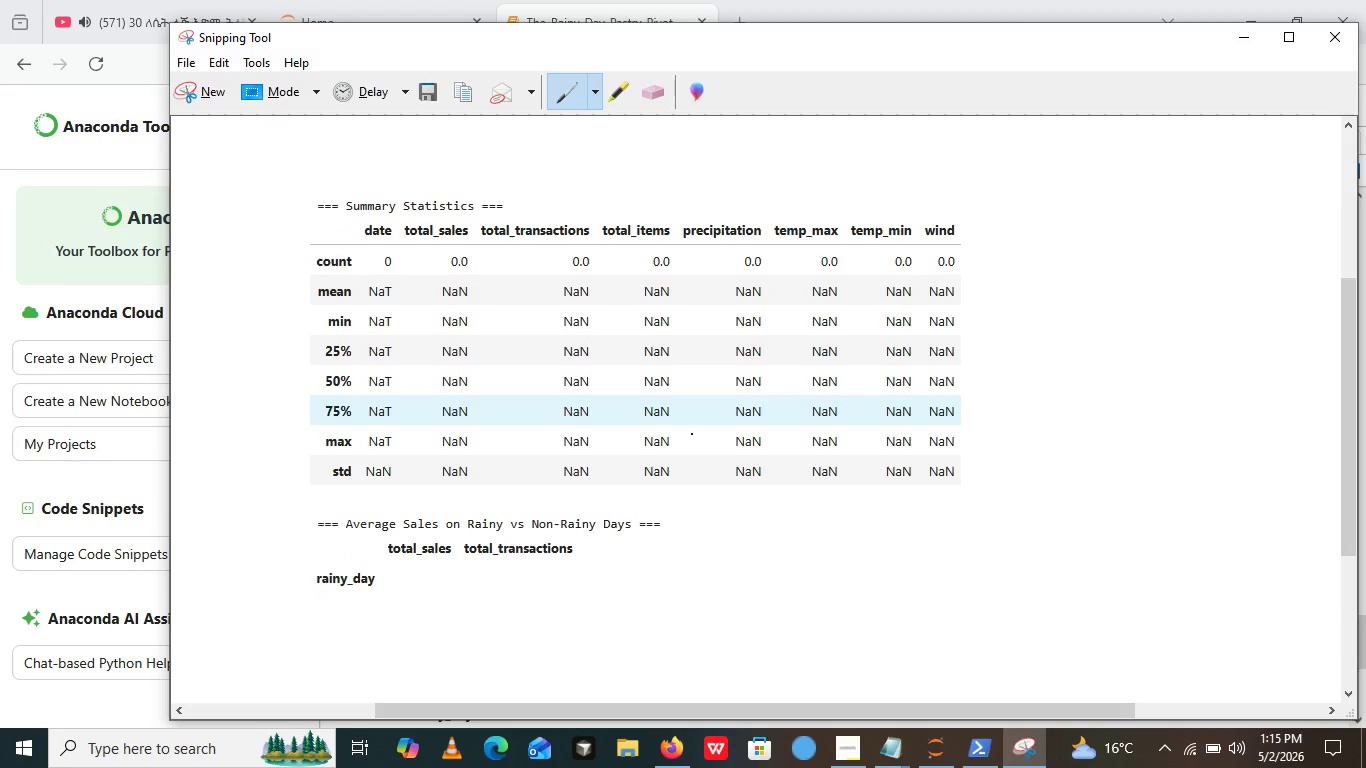 
scroll: coordinate [692, 434], scroll_direction: down, amount: 1.0
 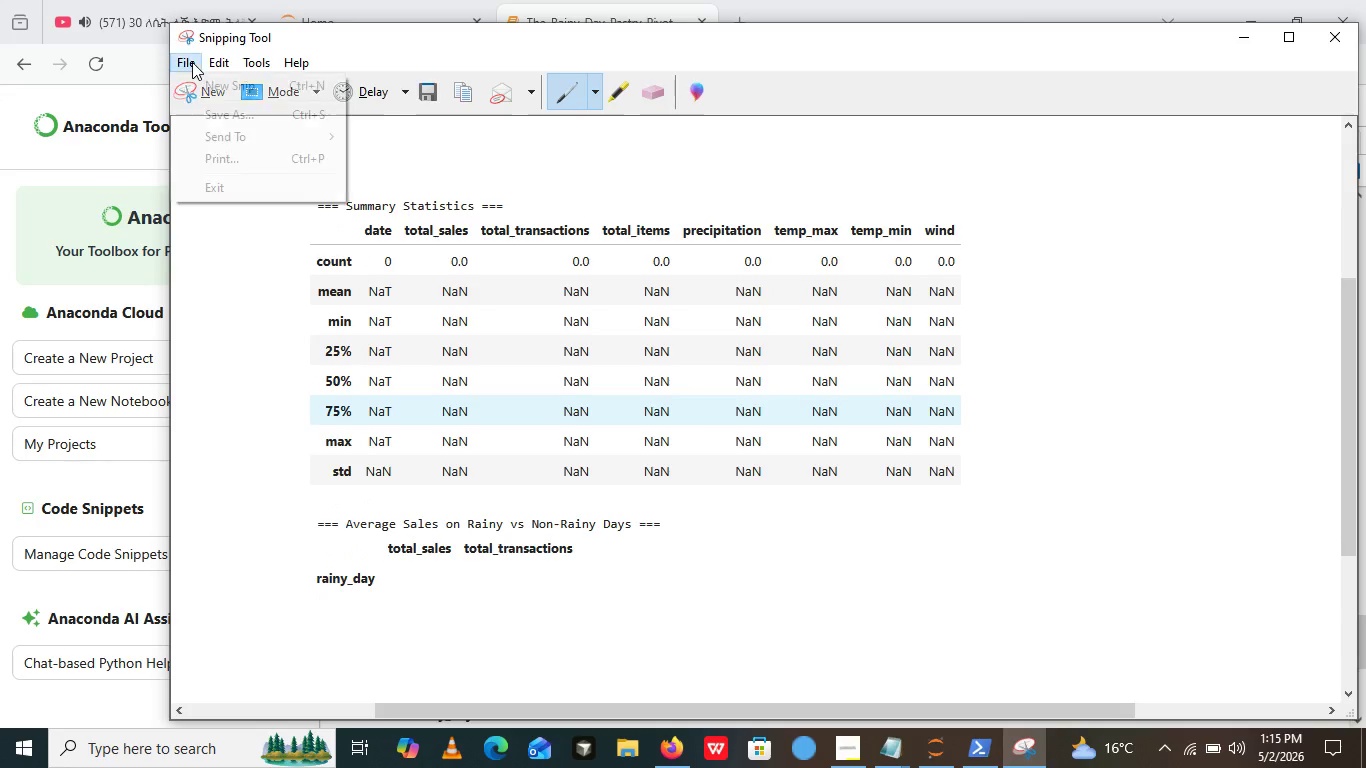 
left_click([192, 62])
 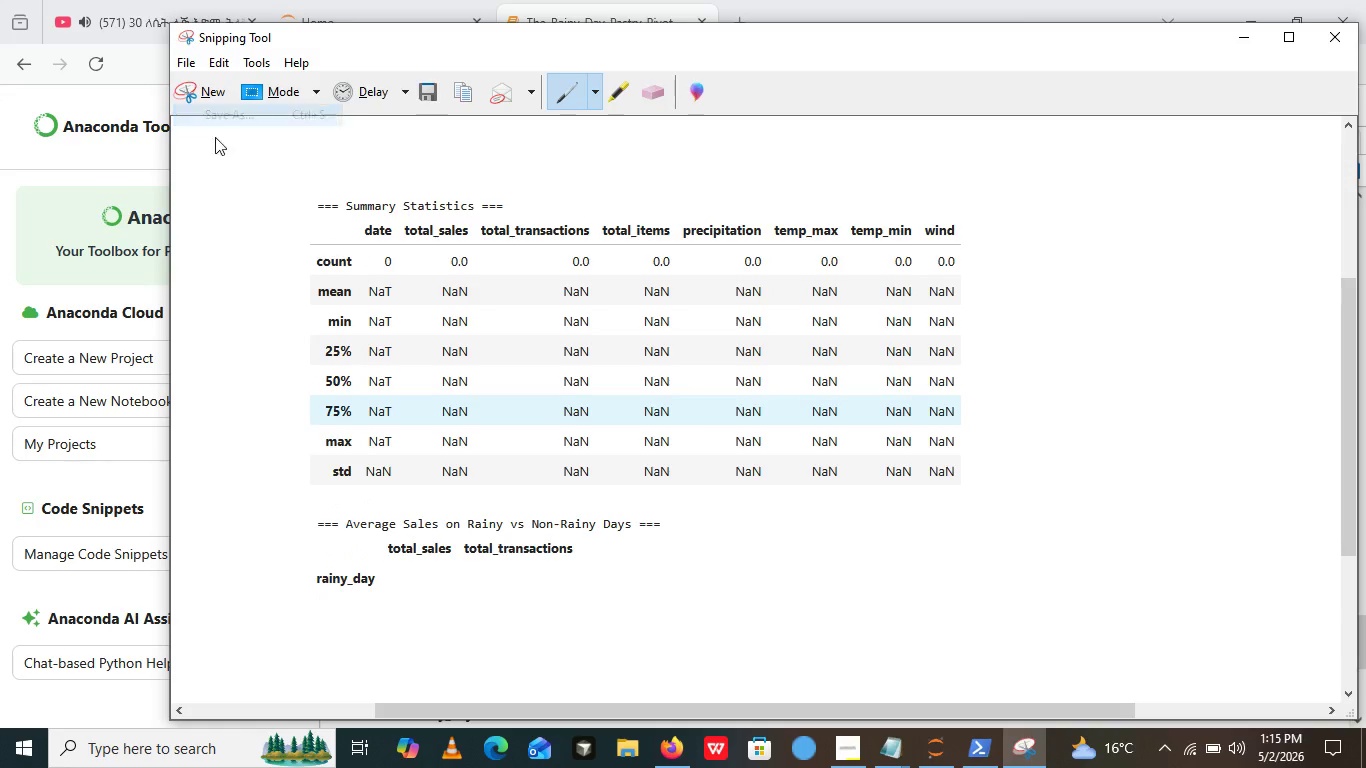 
left_click([217, 117])
 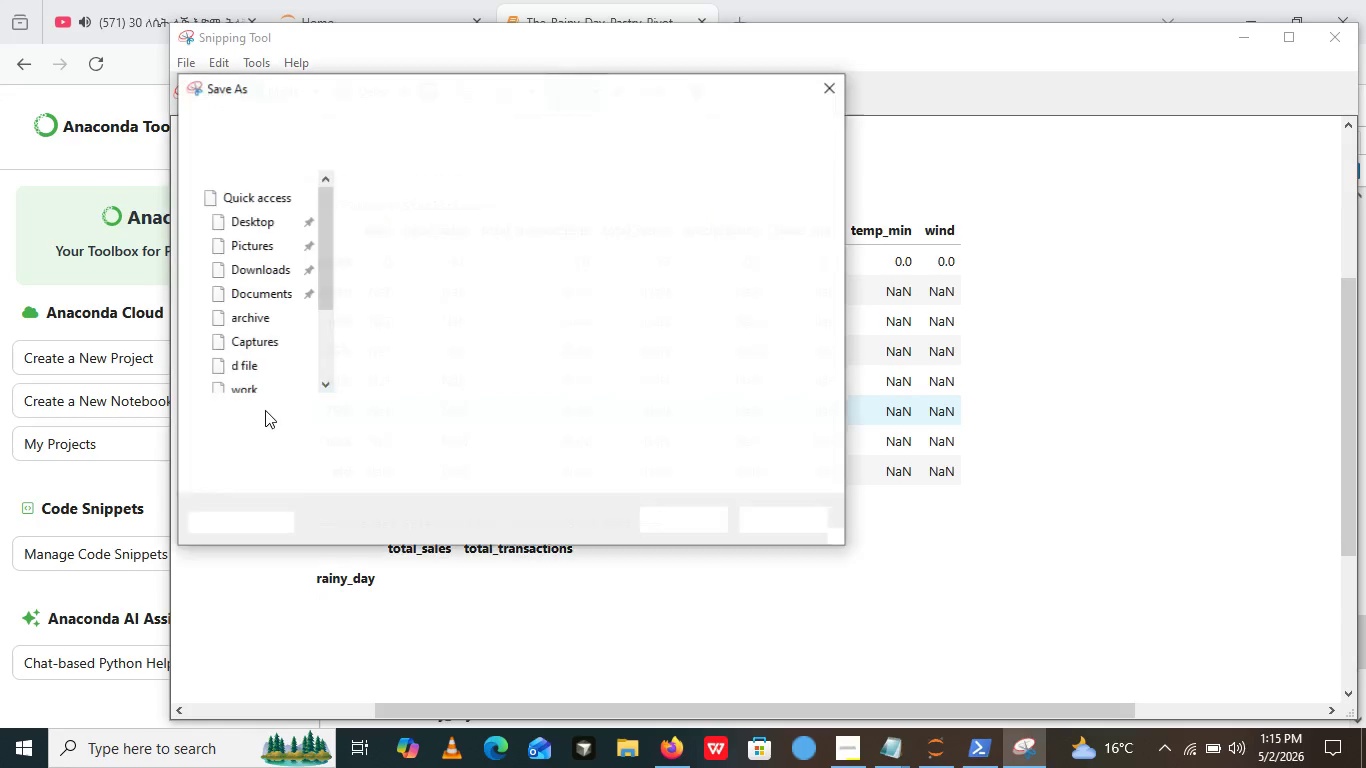 
mouse_move([247, 363])
 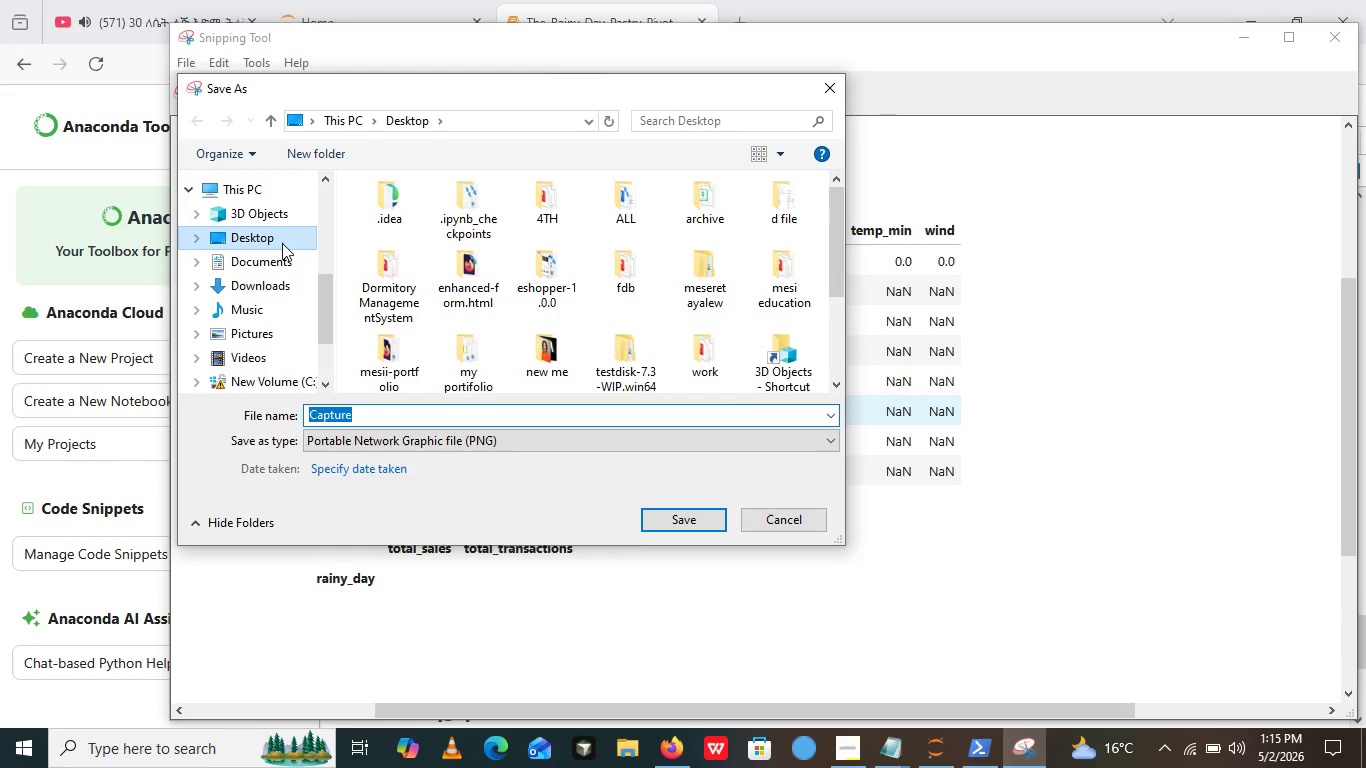 
left_click([282, 243])
 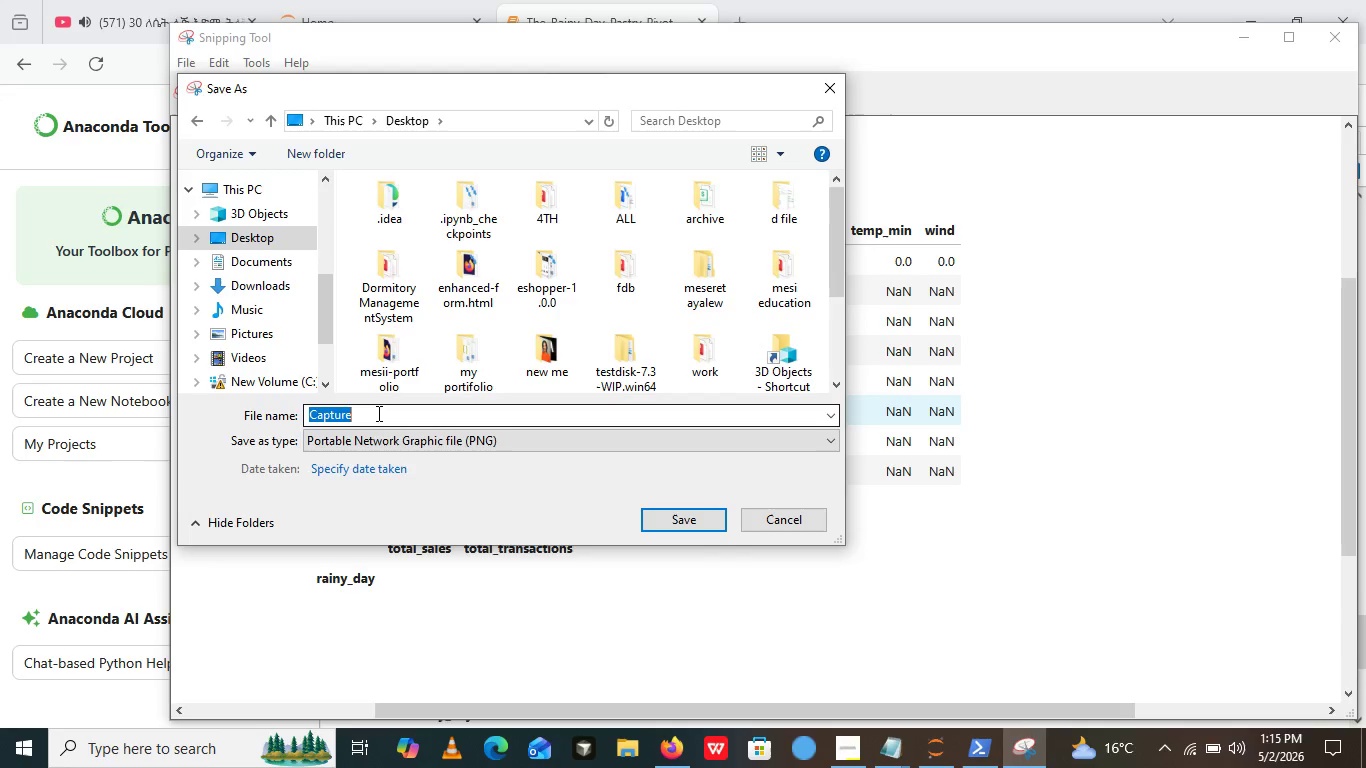 
left_click([377, 413])
 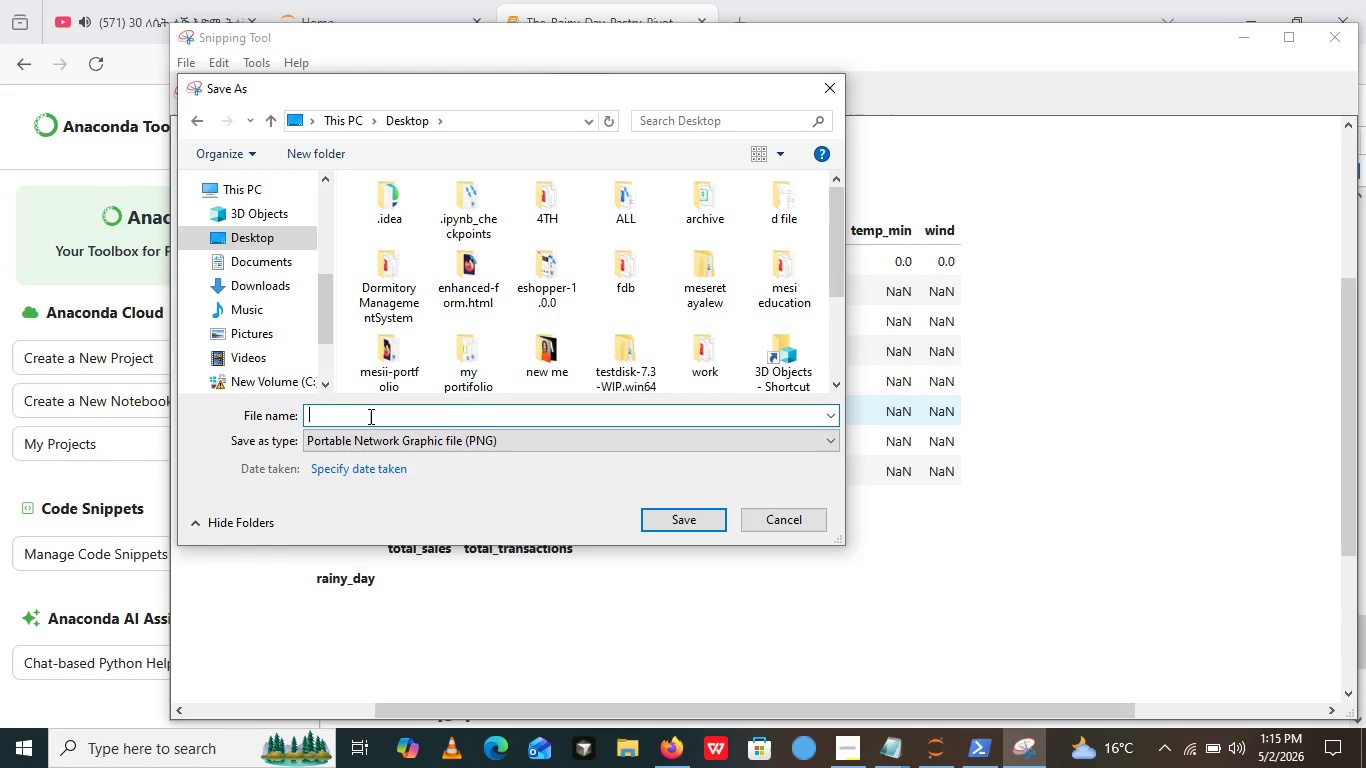 
key(Backspace)
 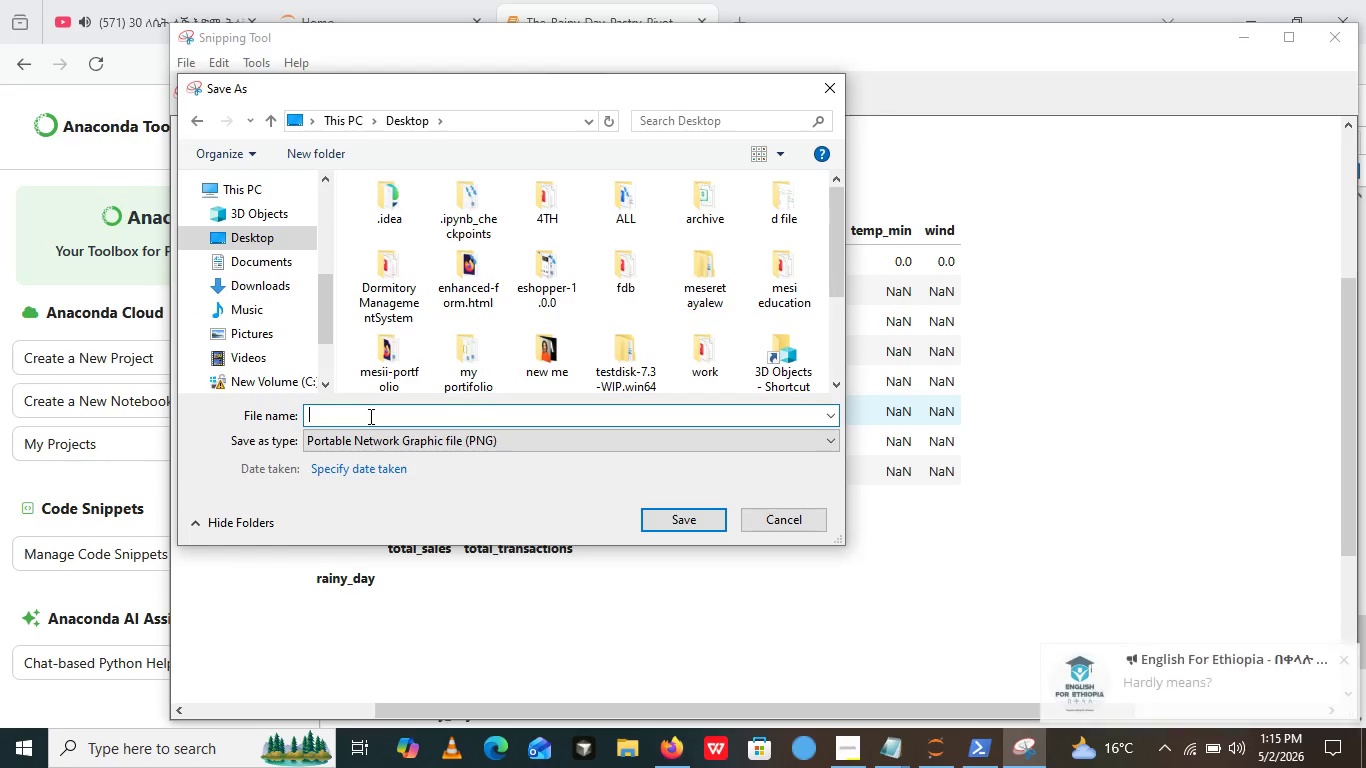 
type(sca)
key(Backspace)
key(Backspace)
key(Backspace)
 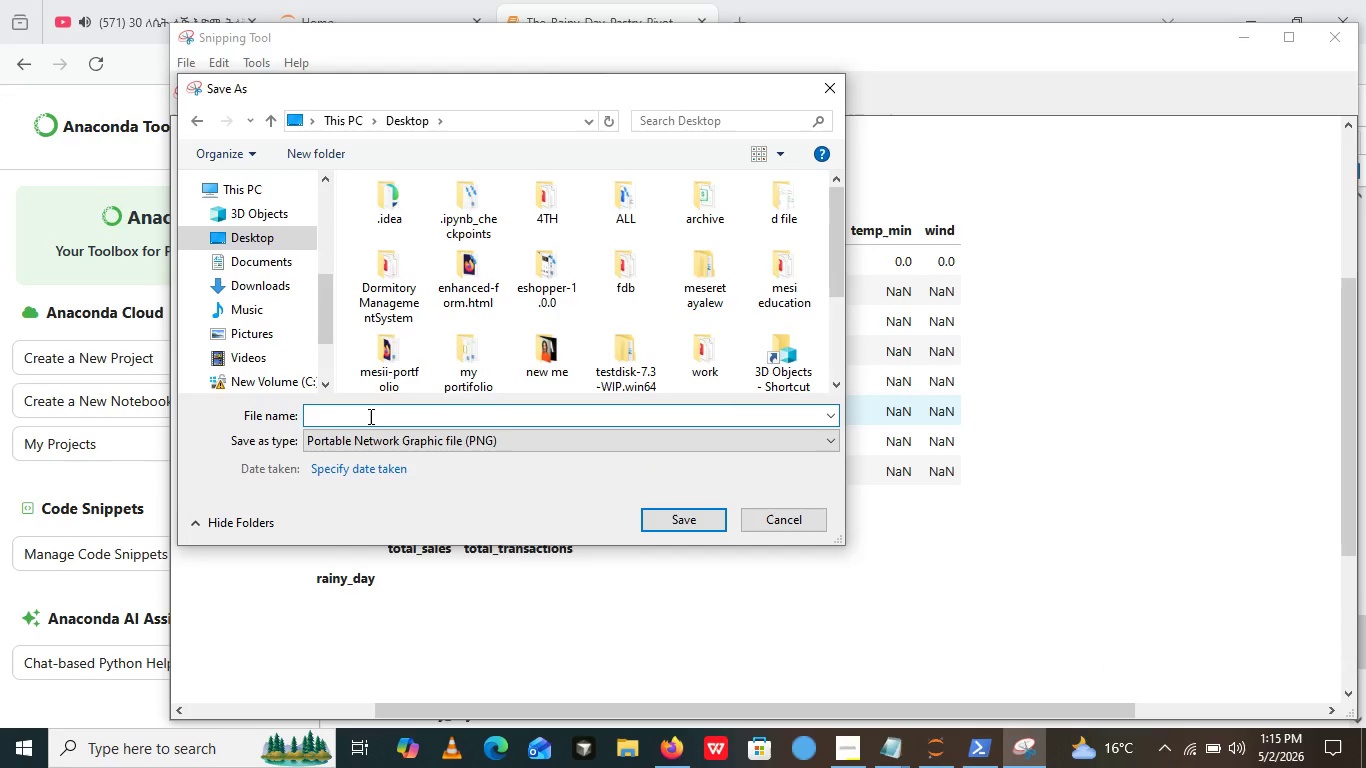 
type(sp[c1)
key(Backspace)
key(Backspace)
key(Backspace)
type(c1)
 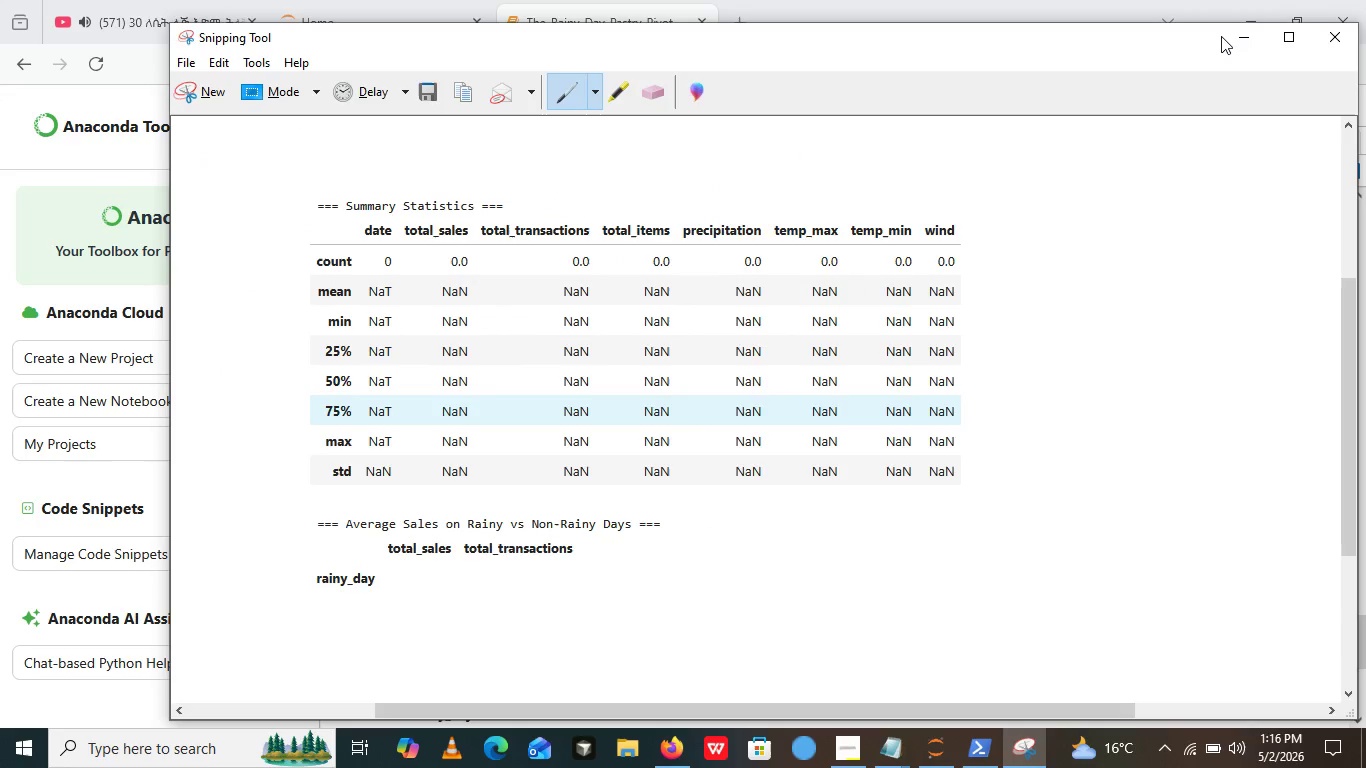 
left_click([1234, 31])
 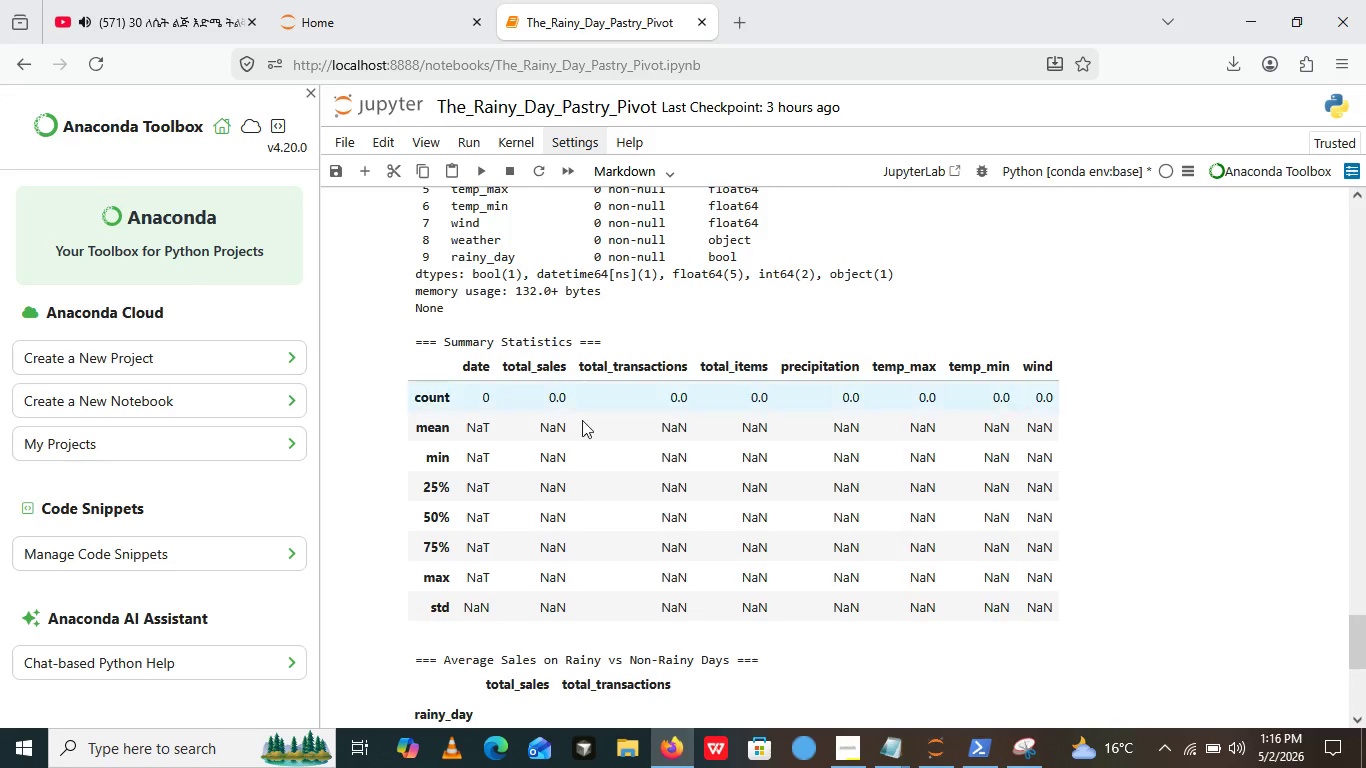 
scroll: coordinate [760, 543], scroll_direction: down, amount: 6.0
 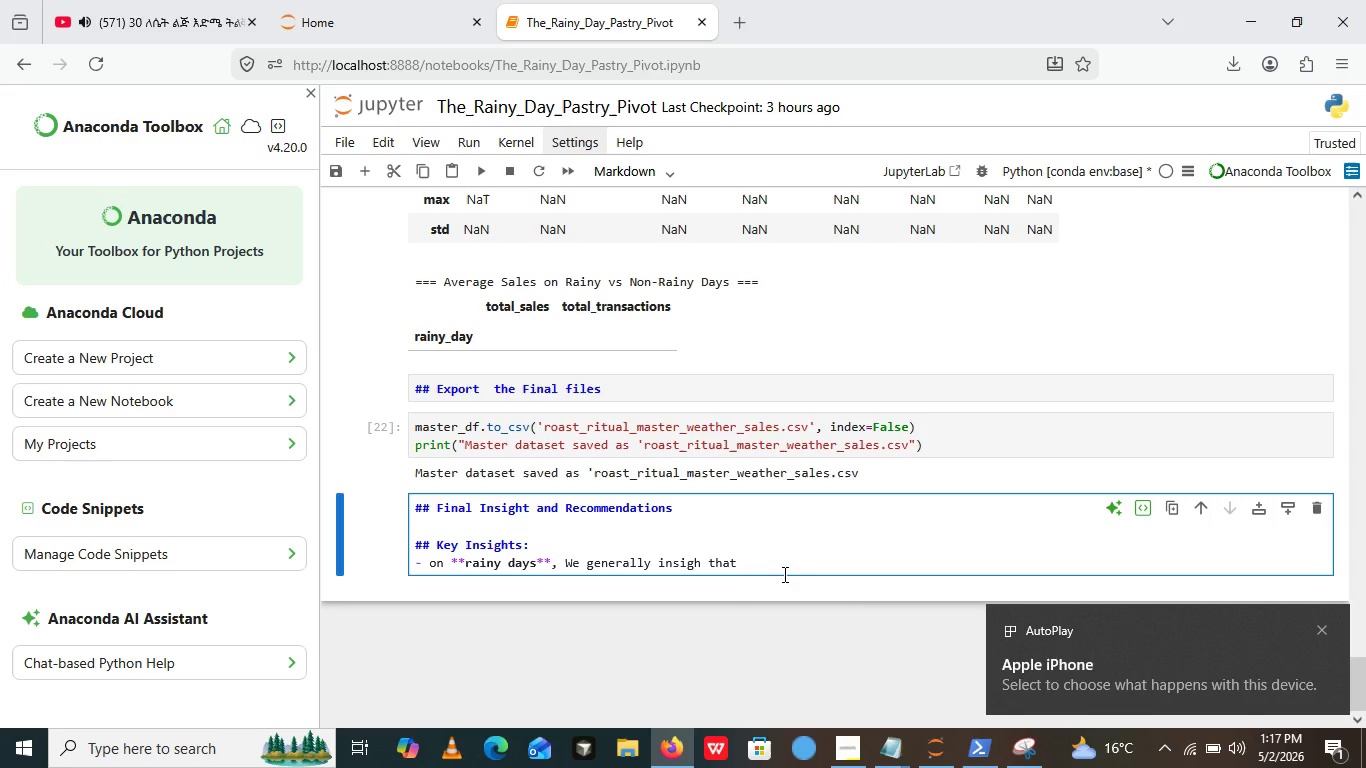 
wait(102.26)
 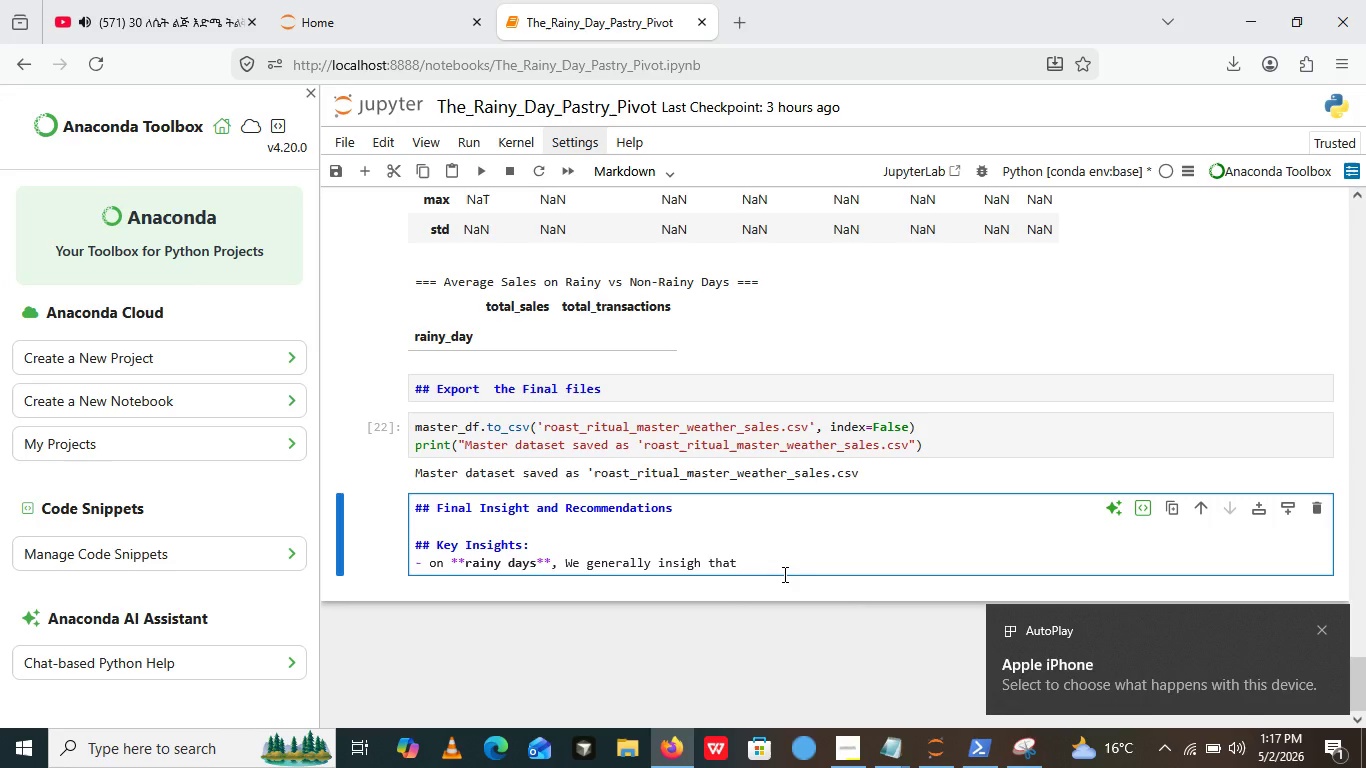 
key(Backspace)
 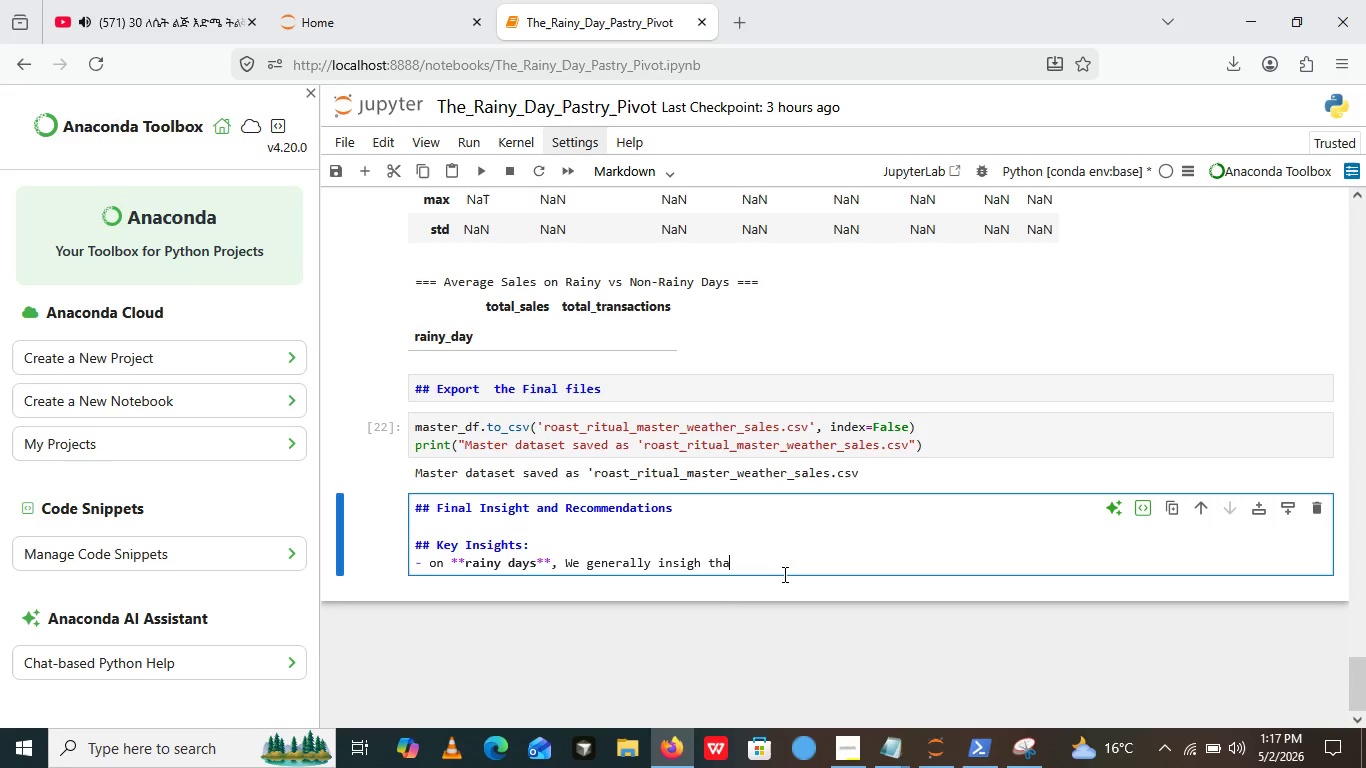 
key(Backspace)
 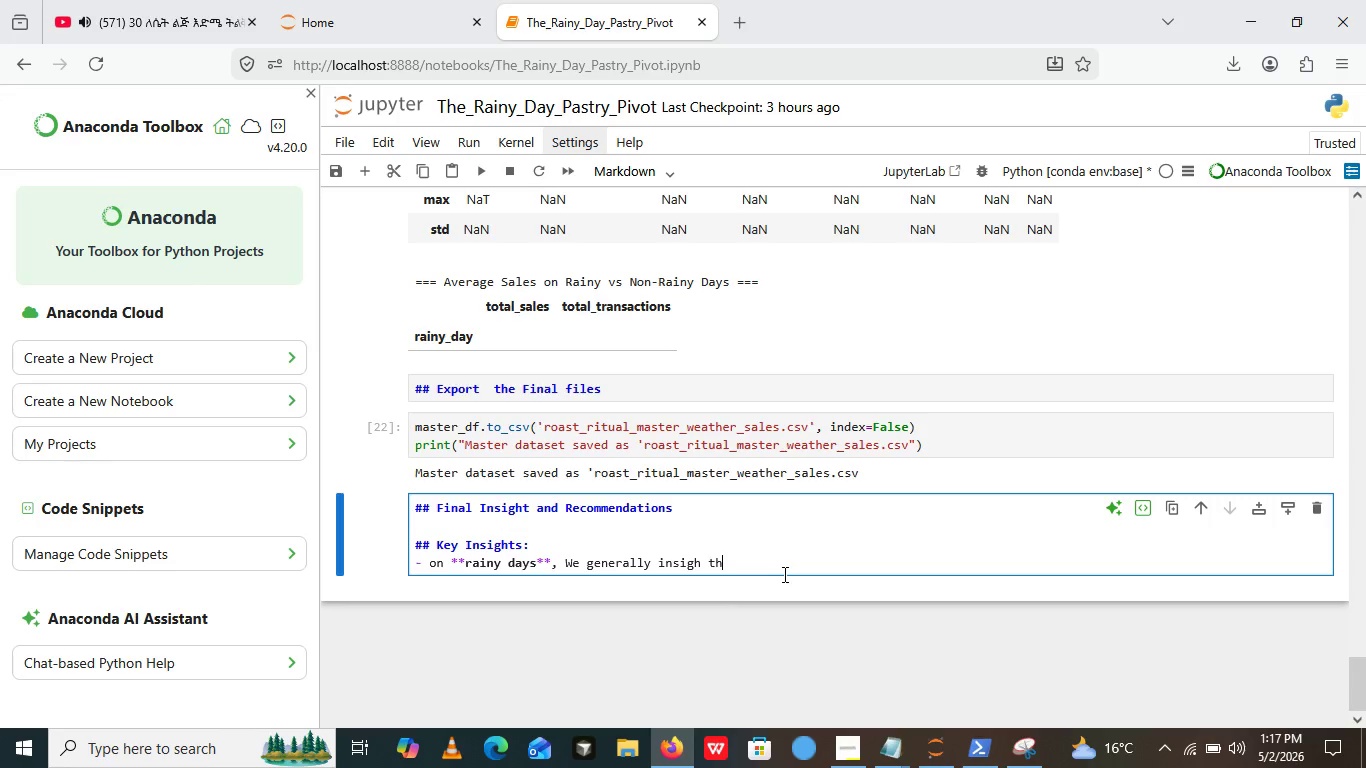 
key(Backspace)
 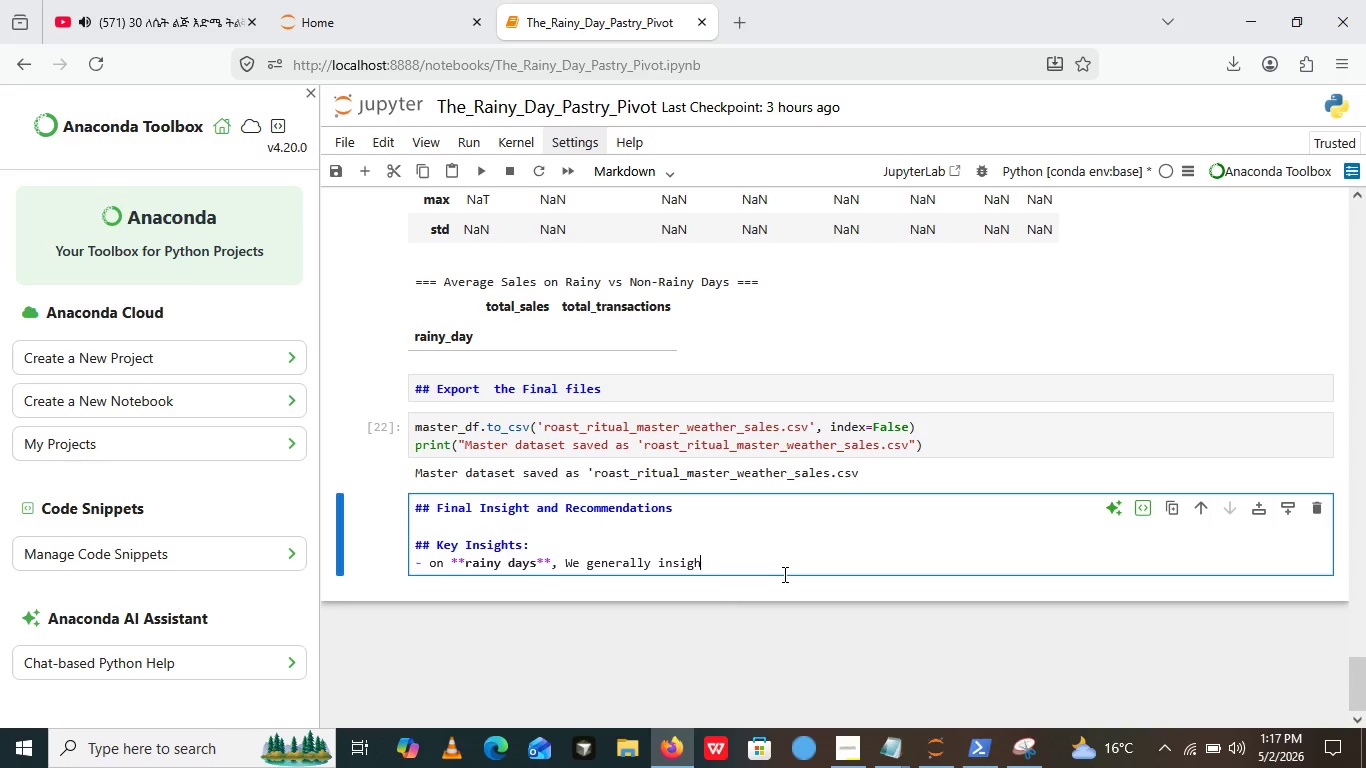 
key(Backspace)
 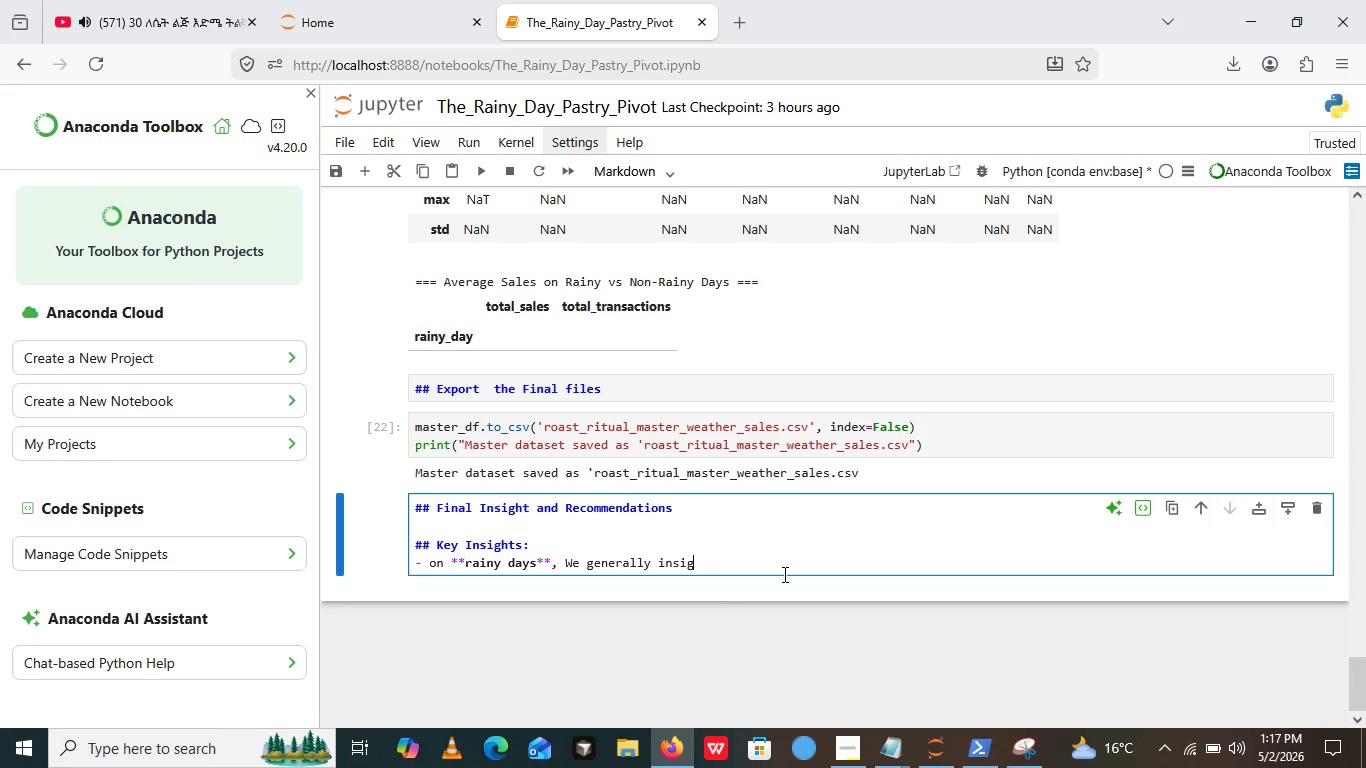 
key(Backspace)
 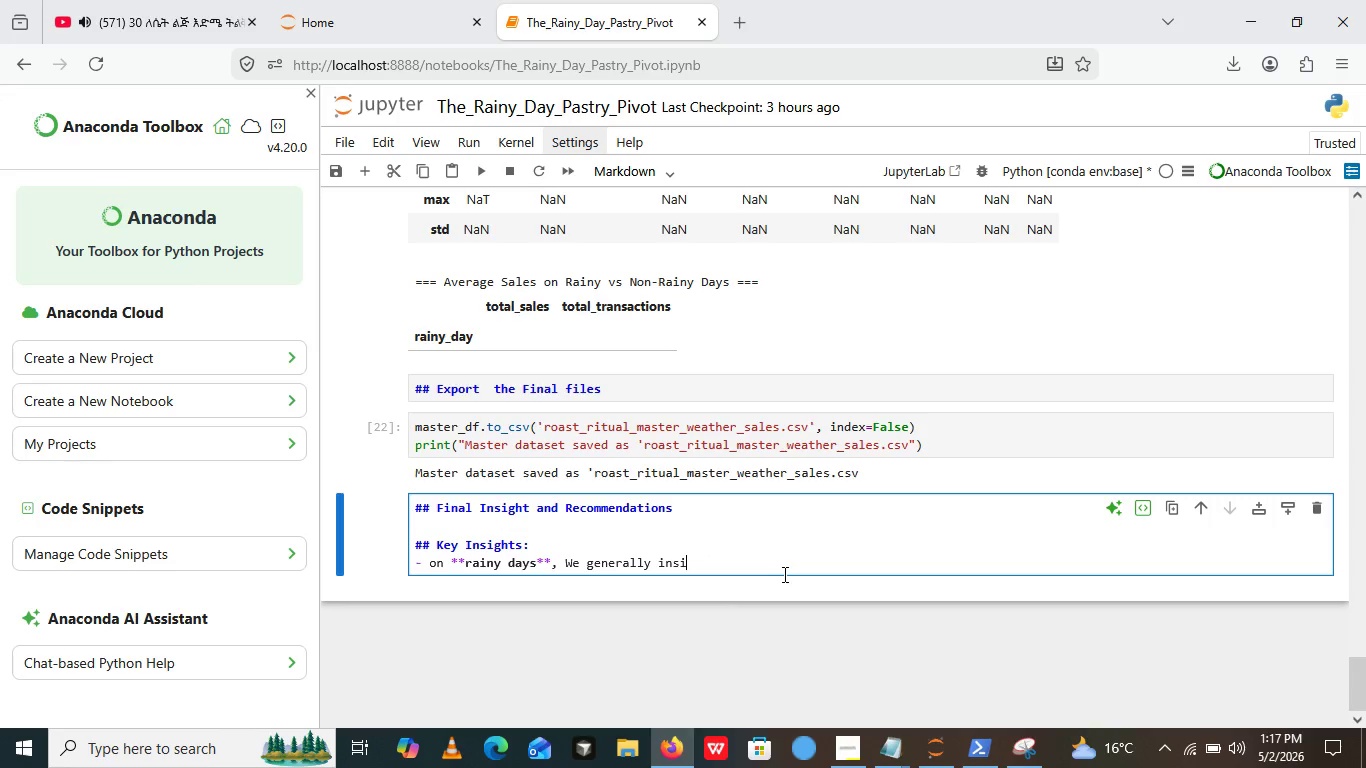 
key(Backspace)
 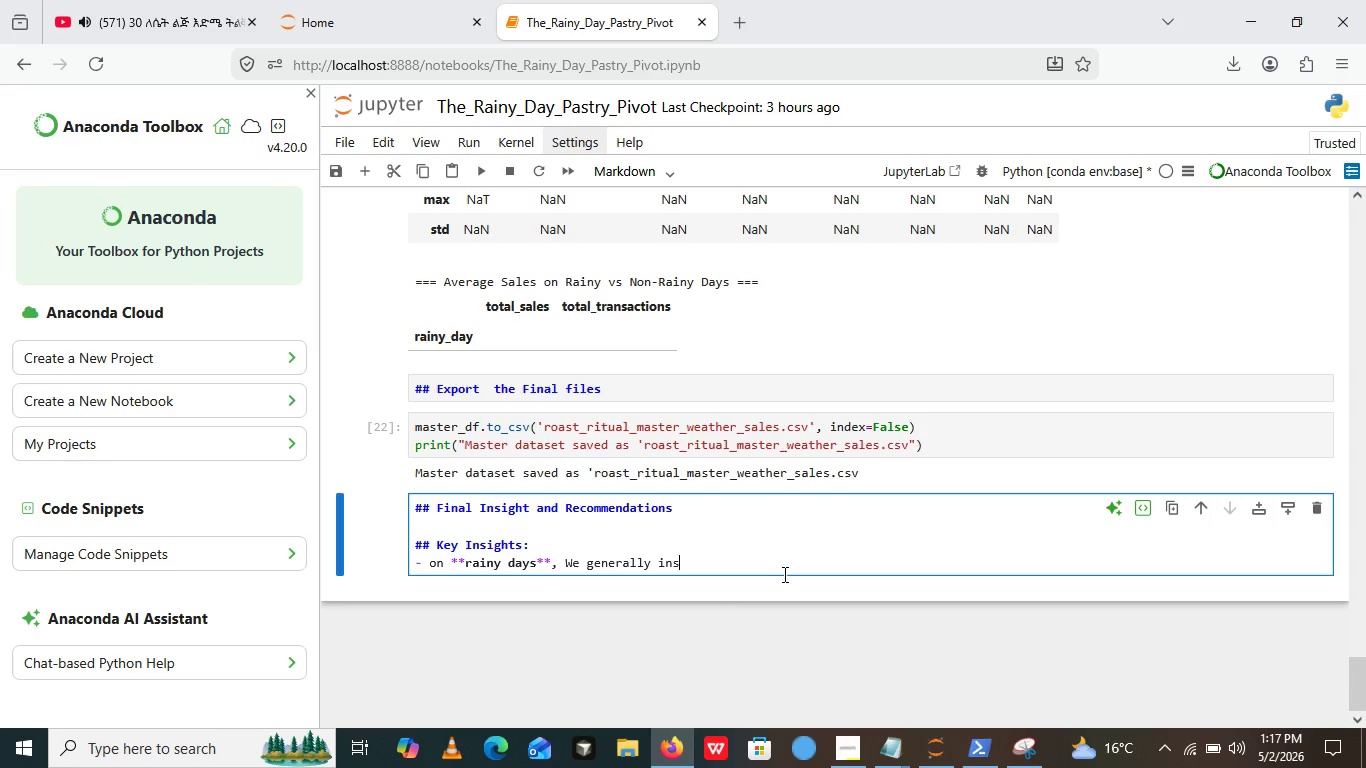 
key(Backspace)
 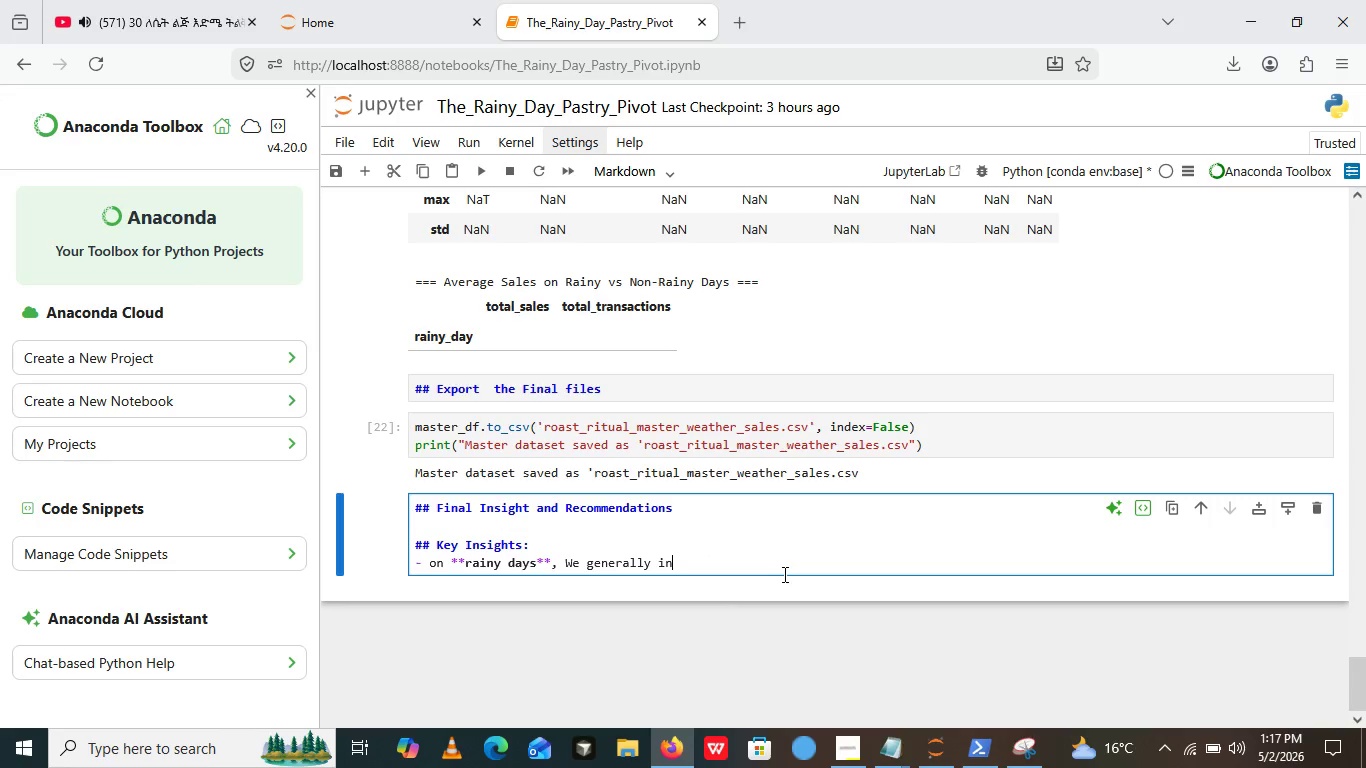 
key(Backspace)
 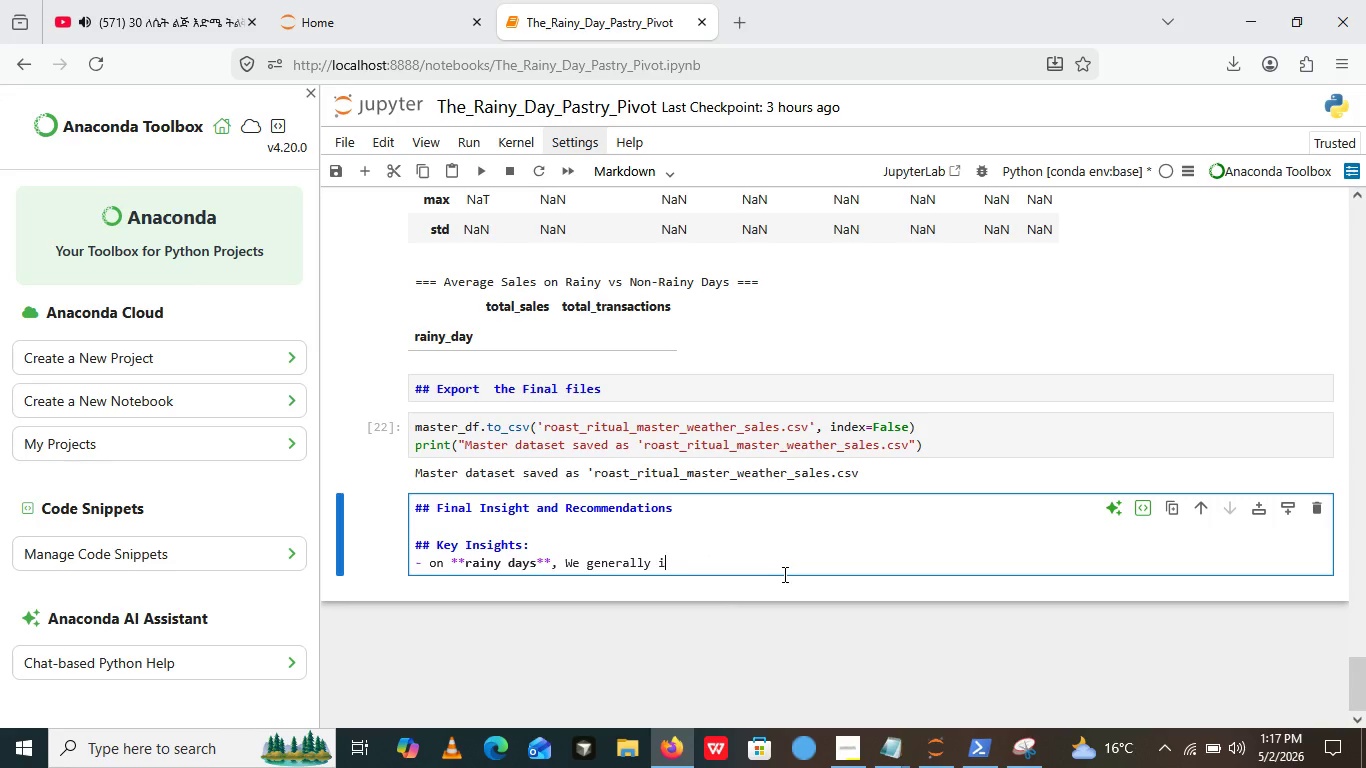 
key(Backspace)
 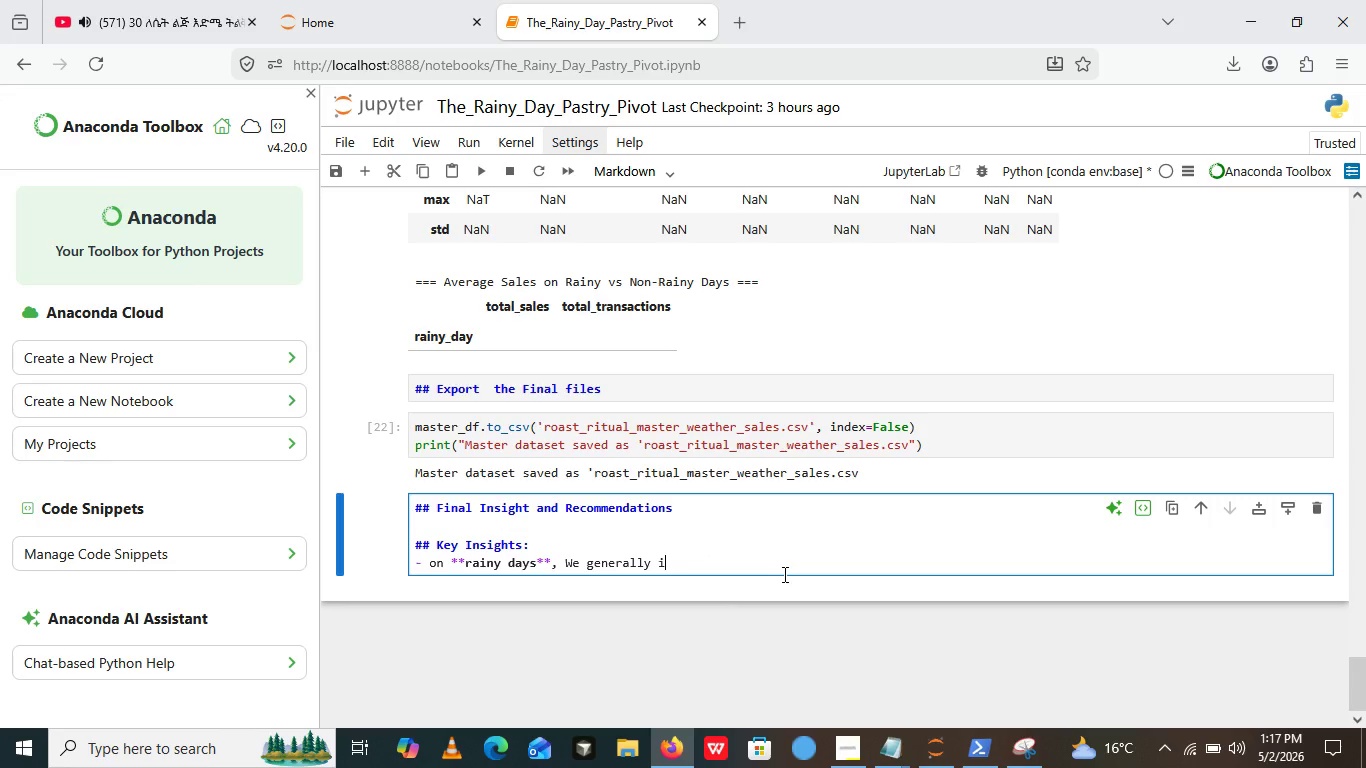 
key(Backspace)
 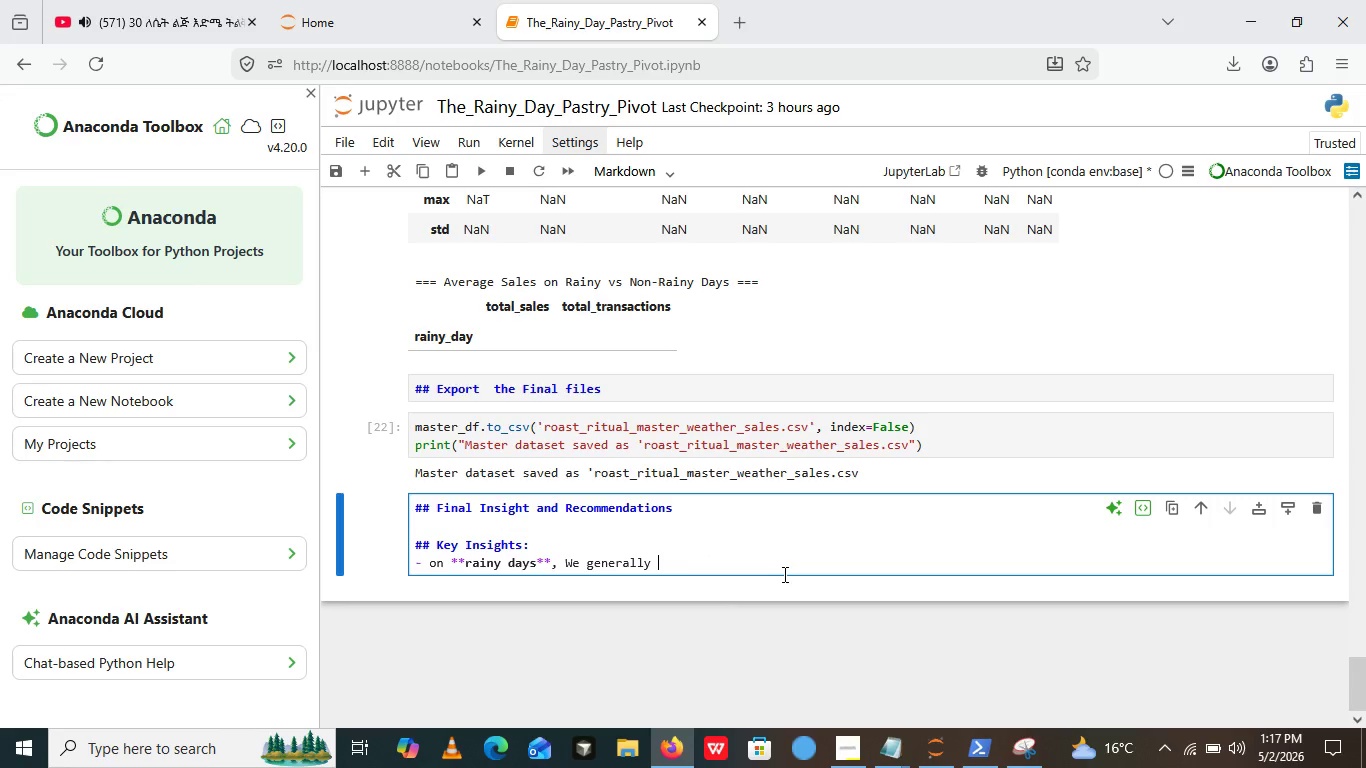 
key(Backspace)
 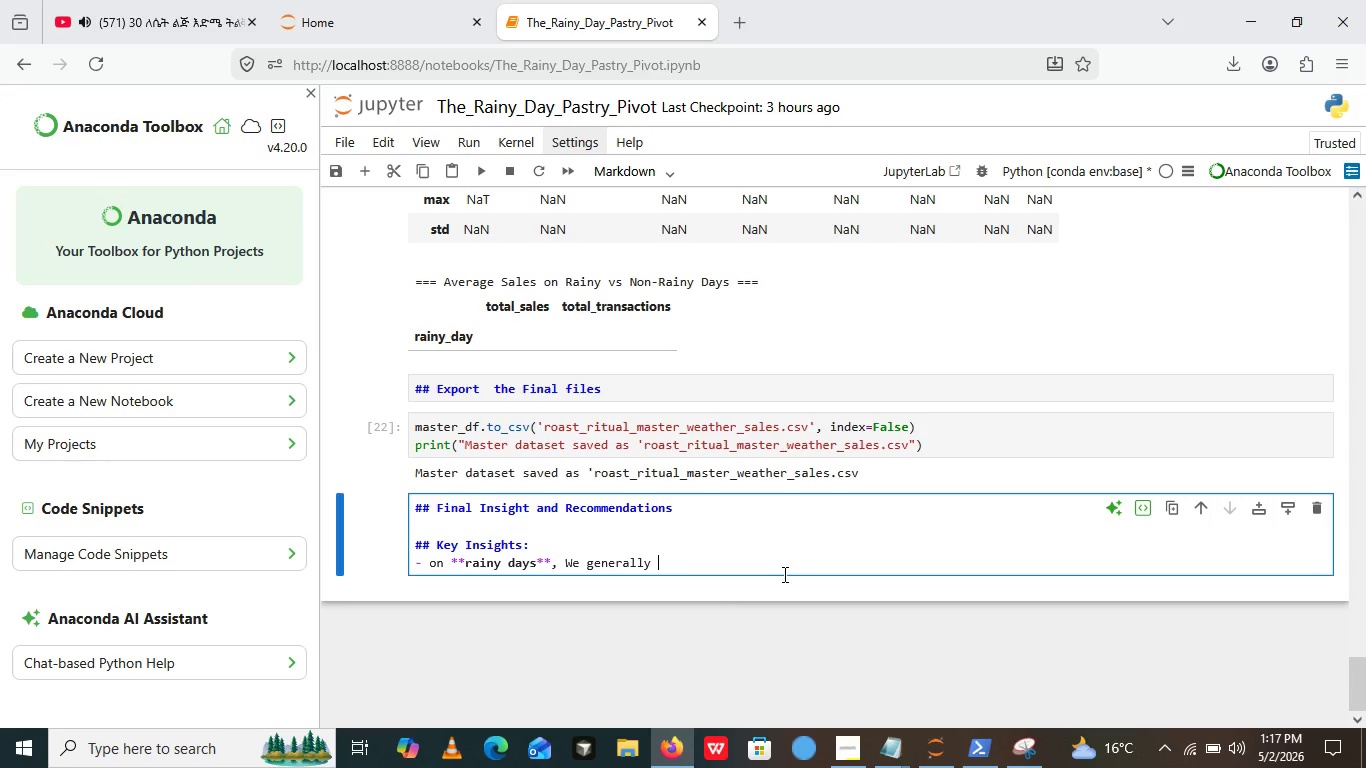 
key(Backspace)
 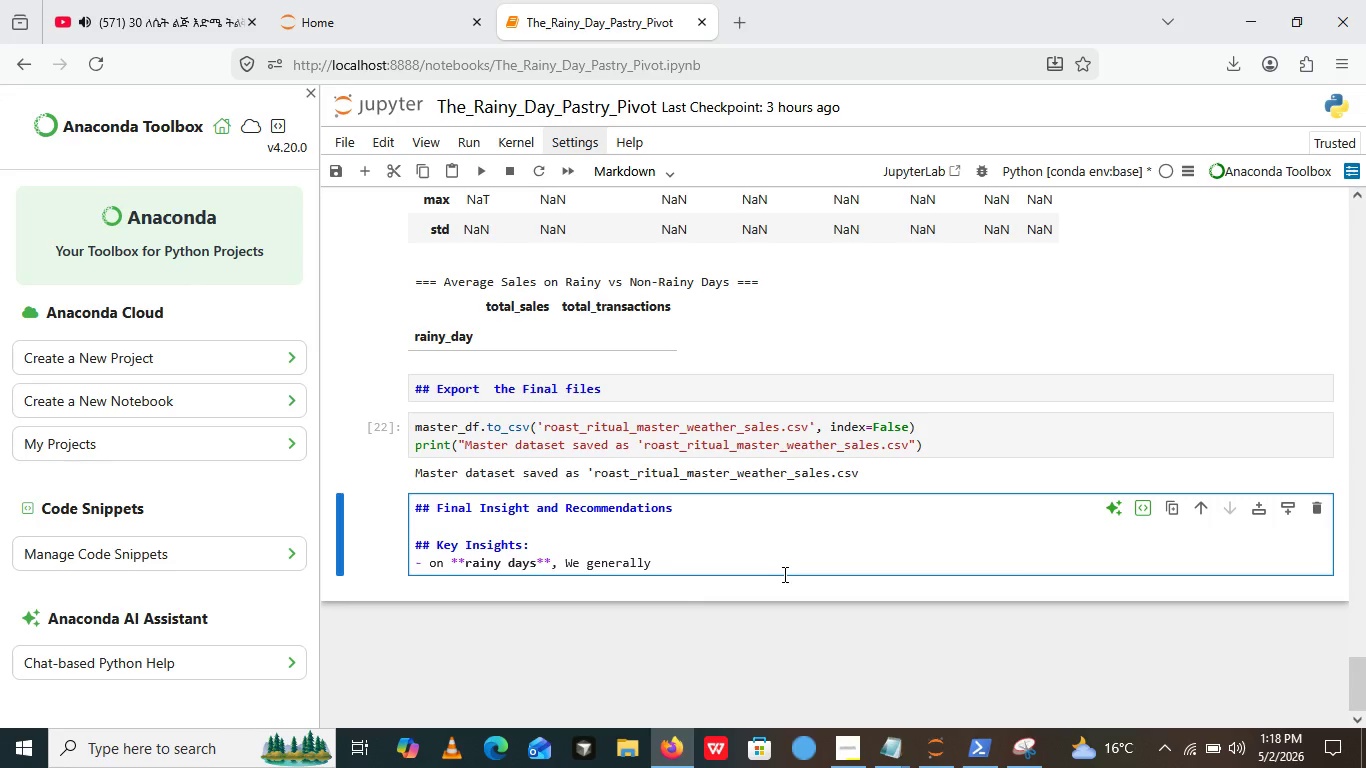 
wait(7.0)
 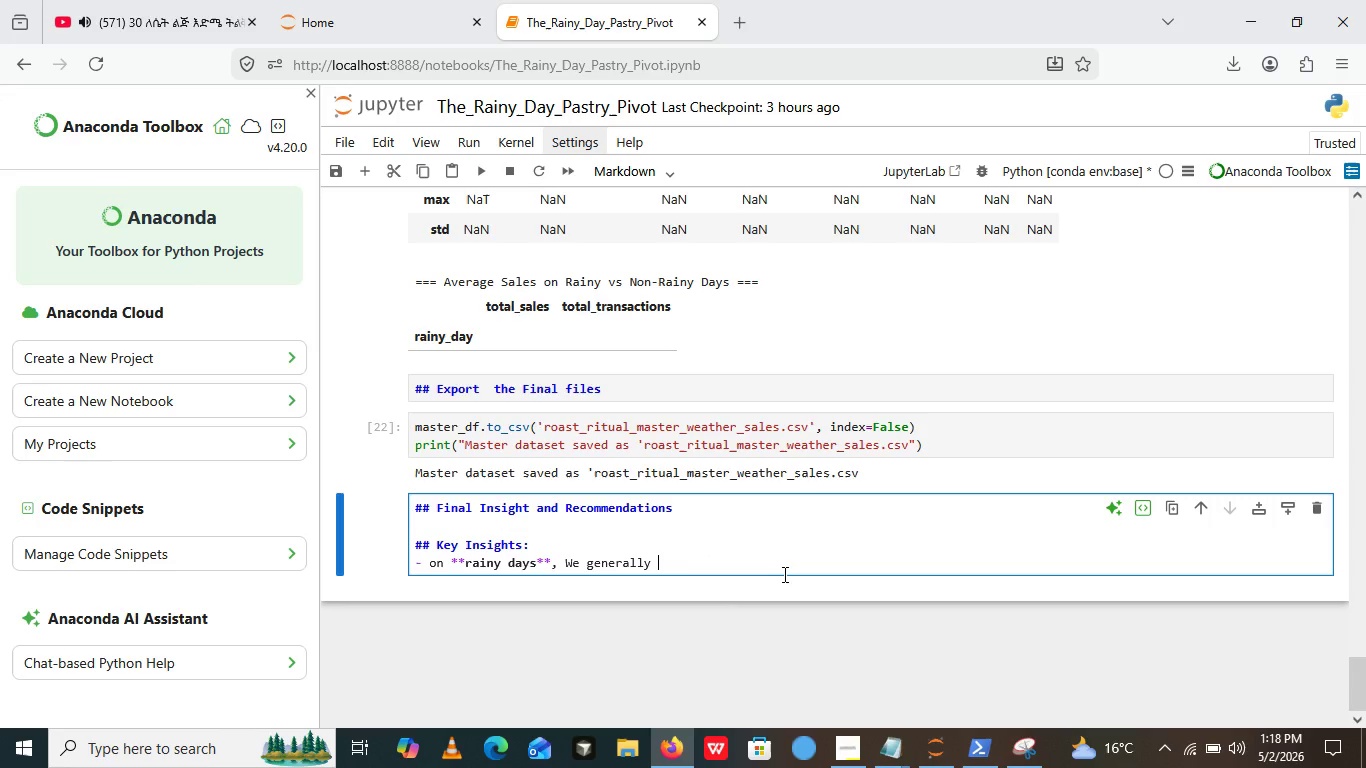 
type( ess a notice)
 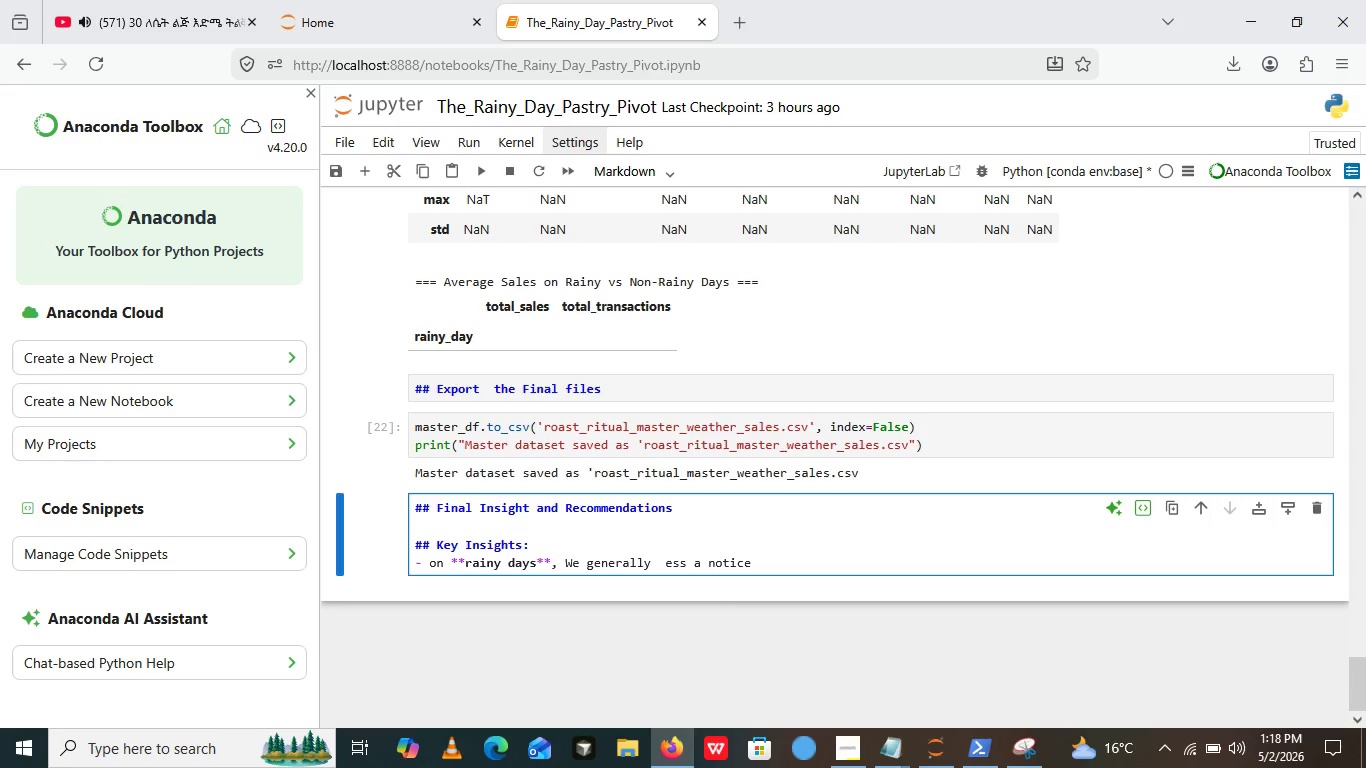 
type(able change)
 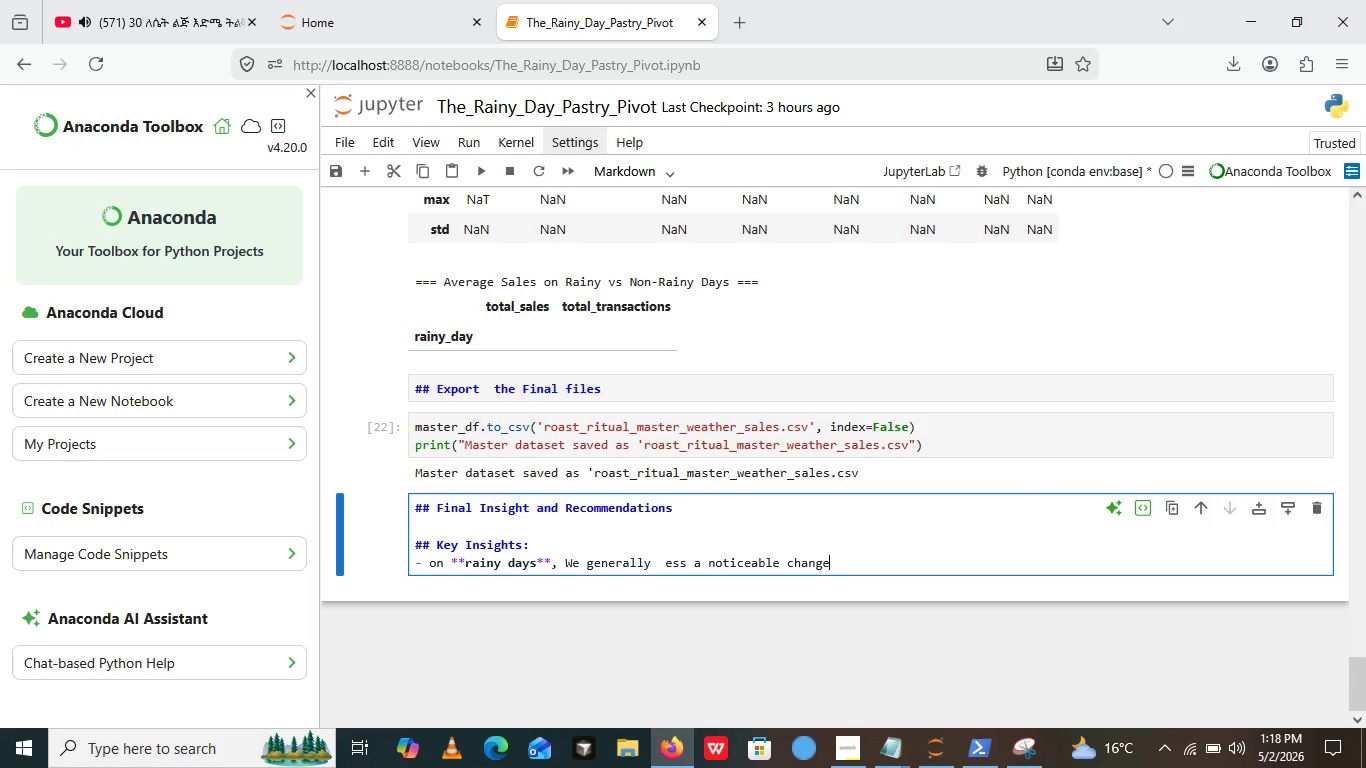 
type( in  )
key(Backspace)
type(customer)
 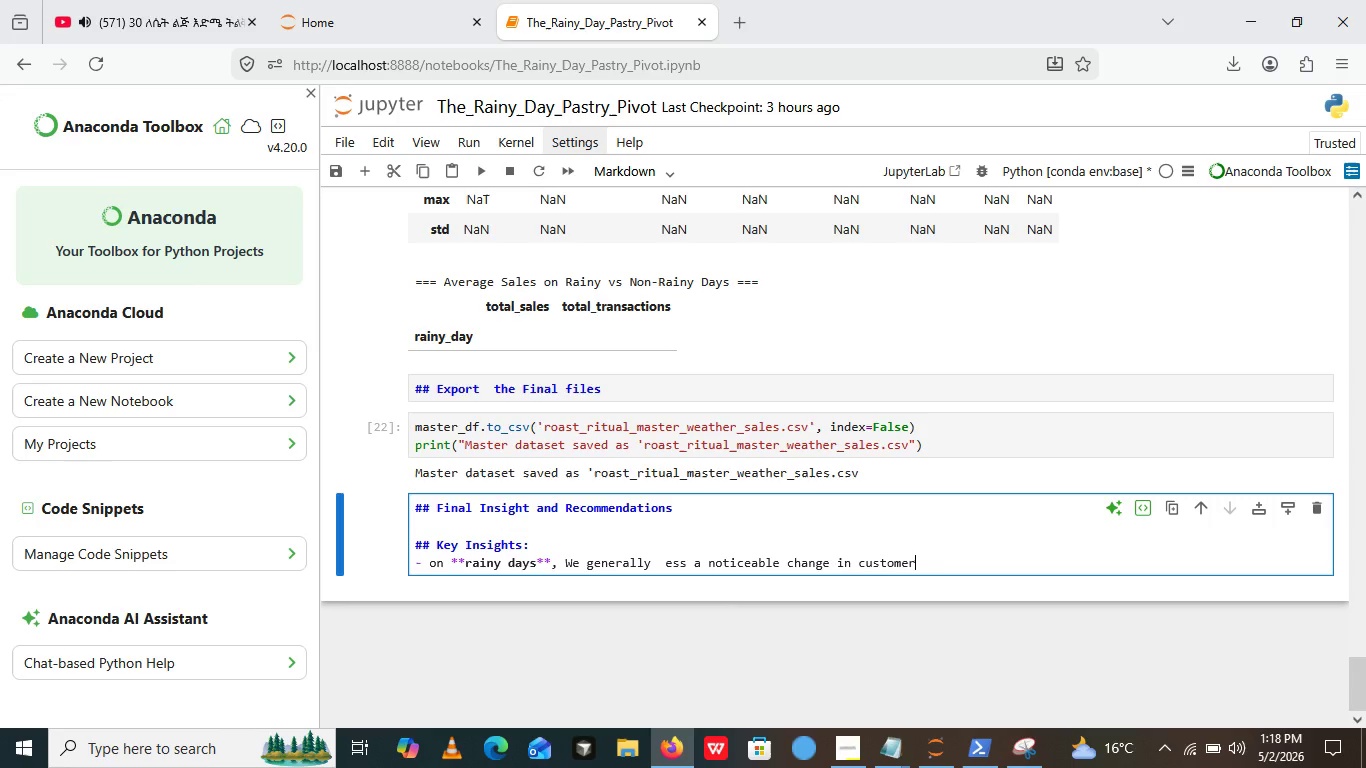 
wait(7.59)
 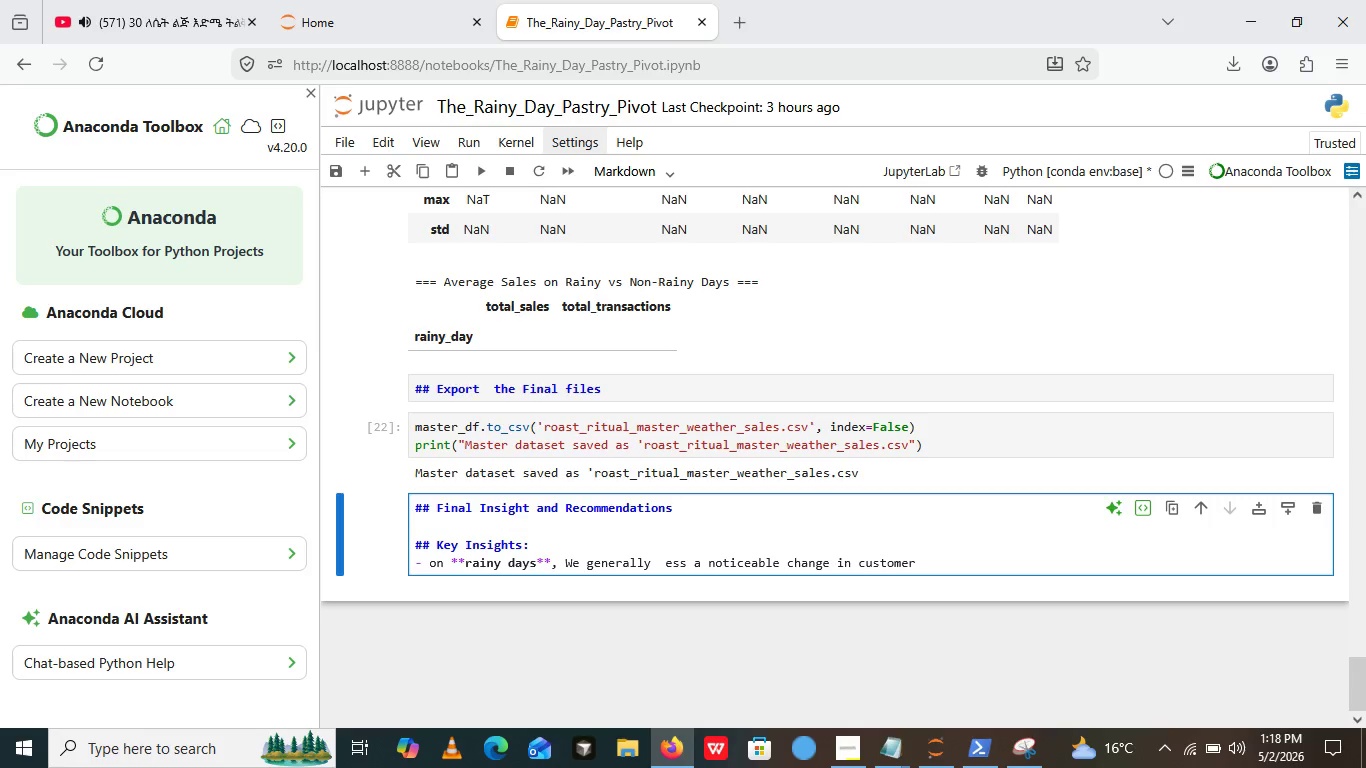 
type( behai)
 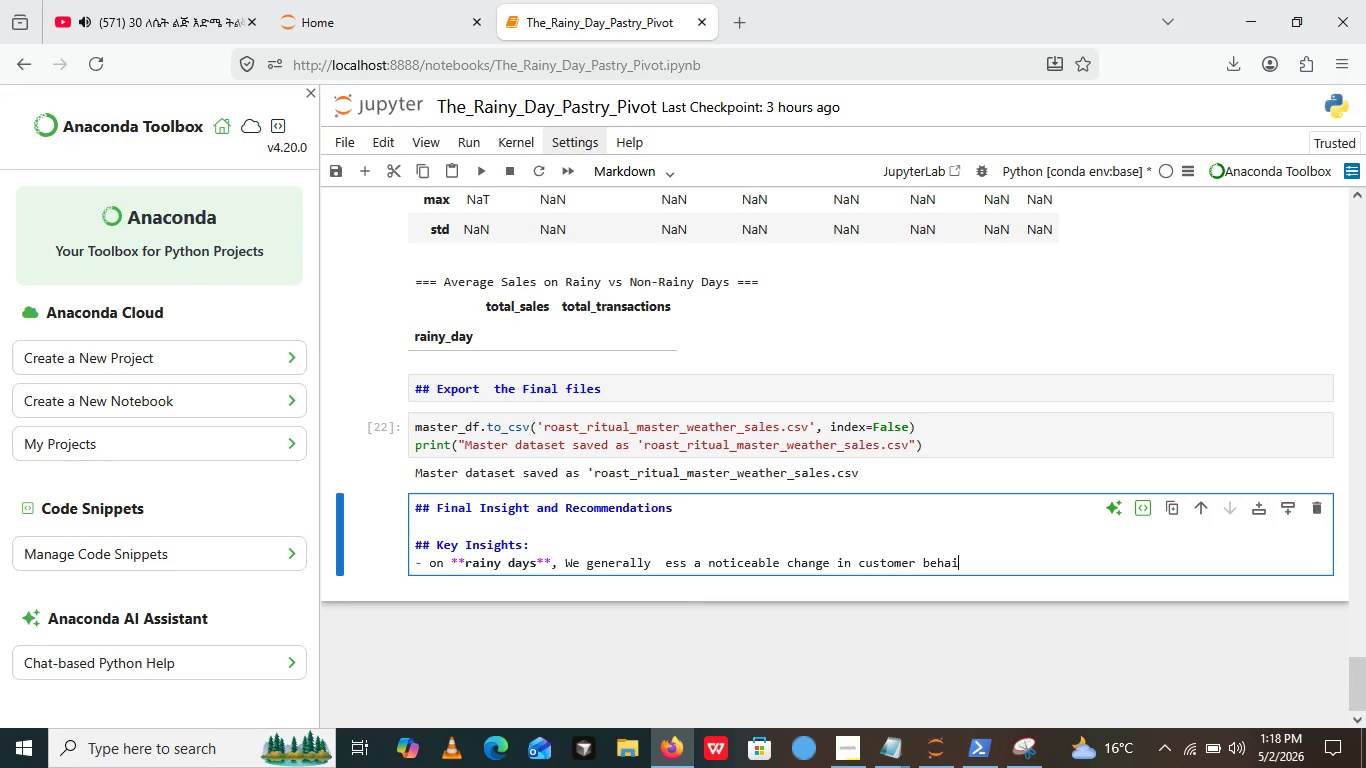 
wait(7.5)
 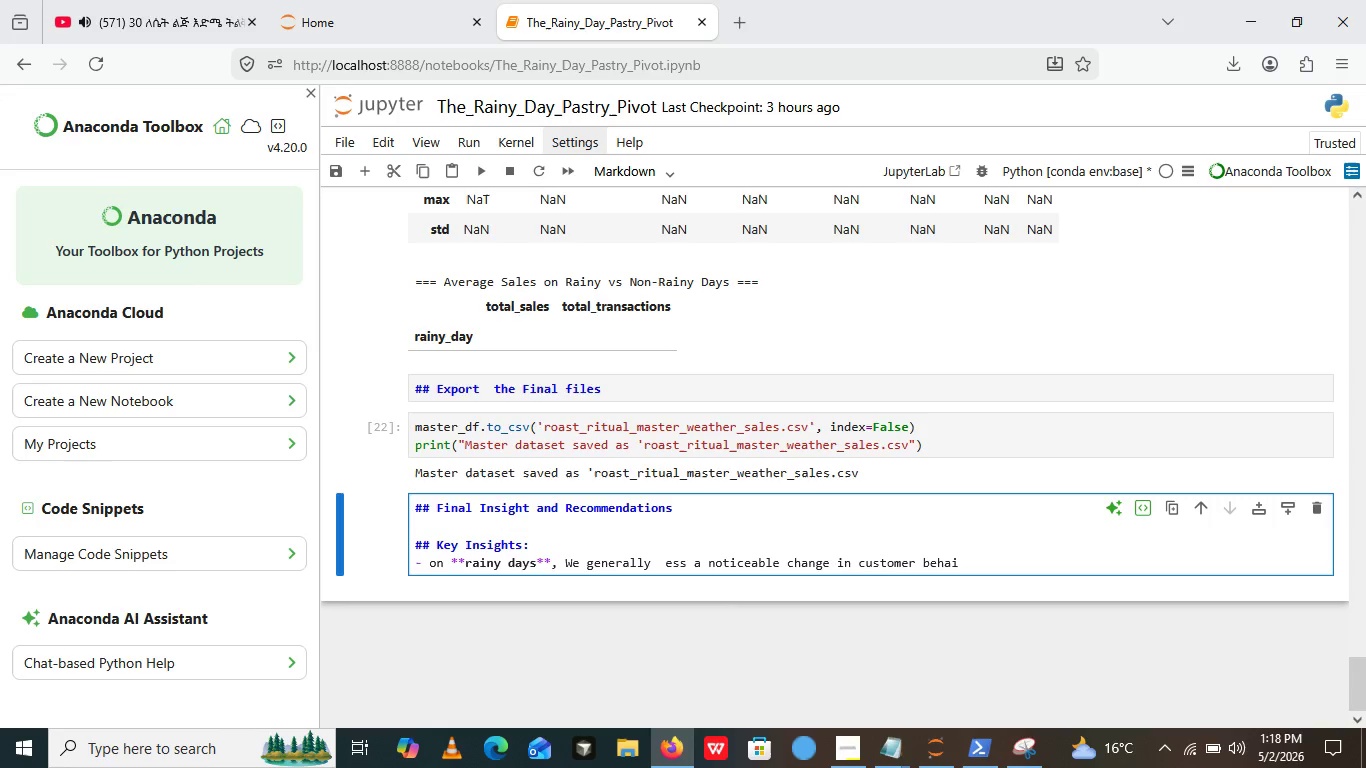 
type(or)
 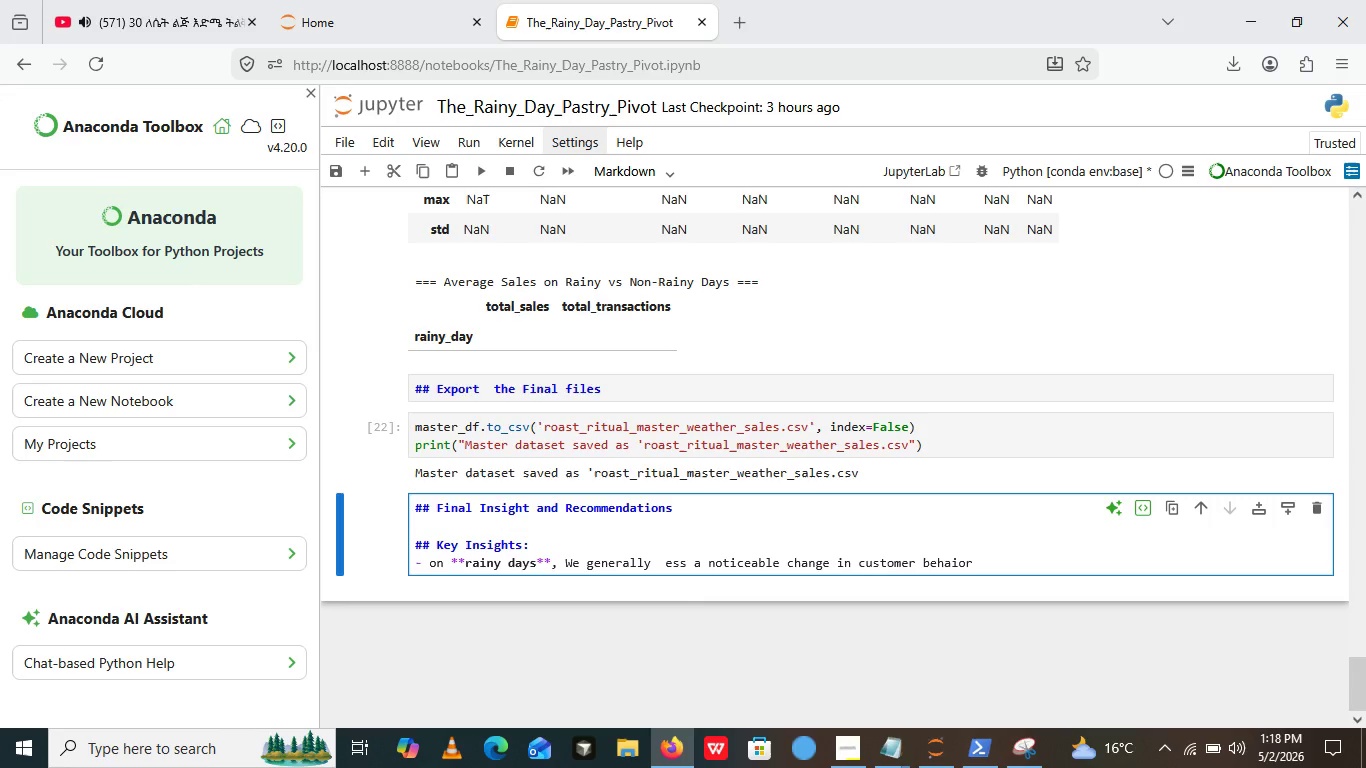 
type(. In ths)
key(Backspace)
type(is data)
 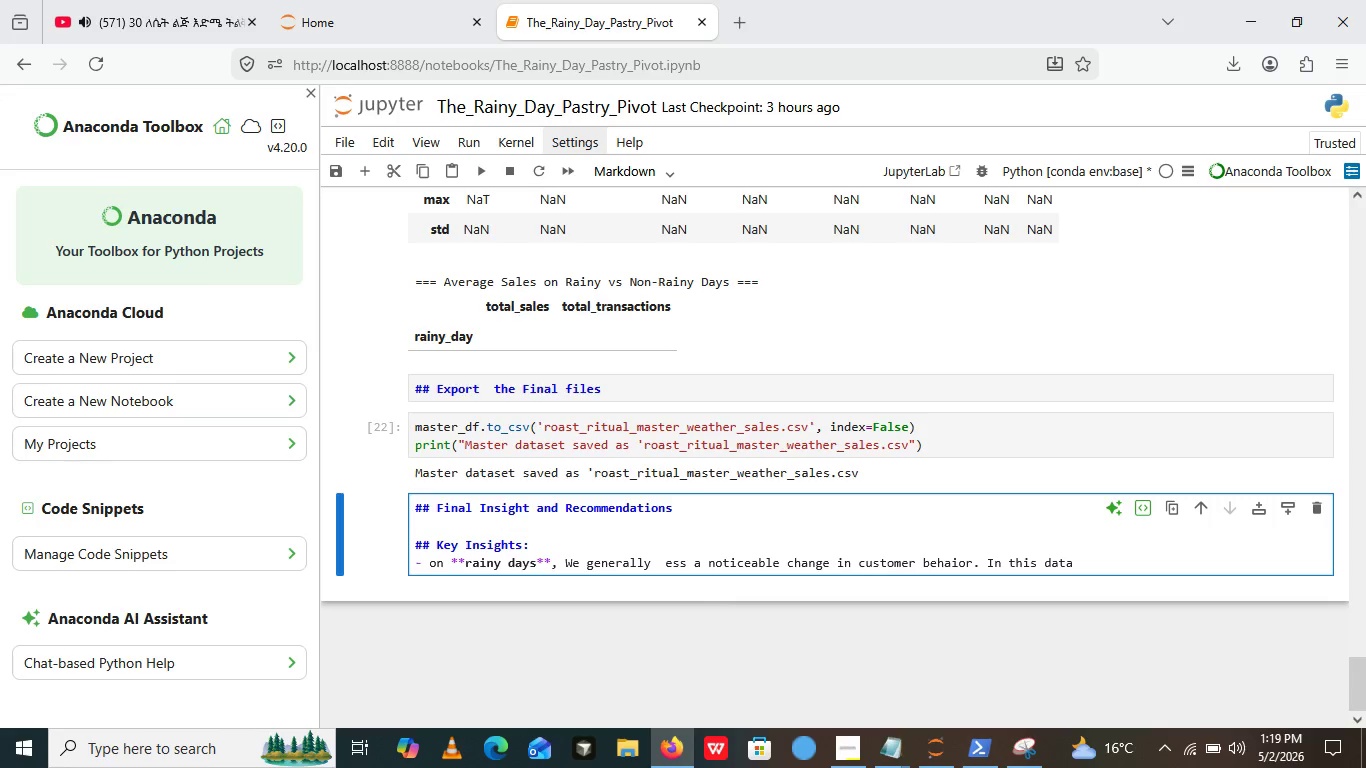 
type(set, rainy days showed)
 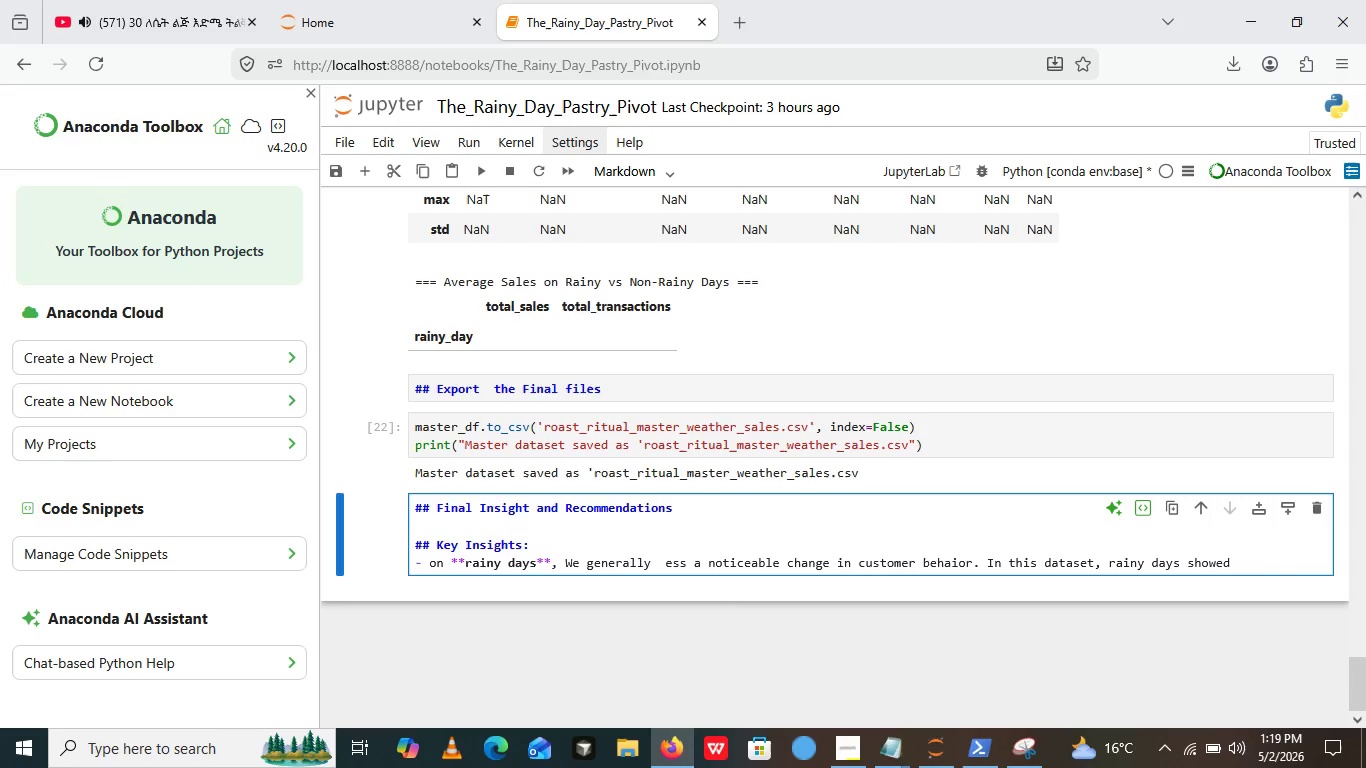 
type( slig)
 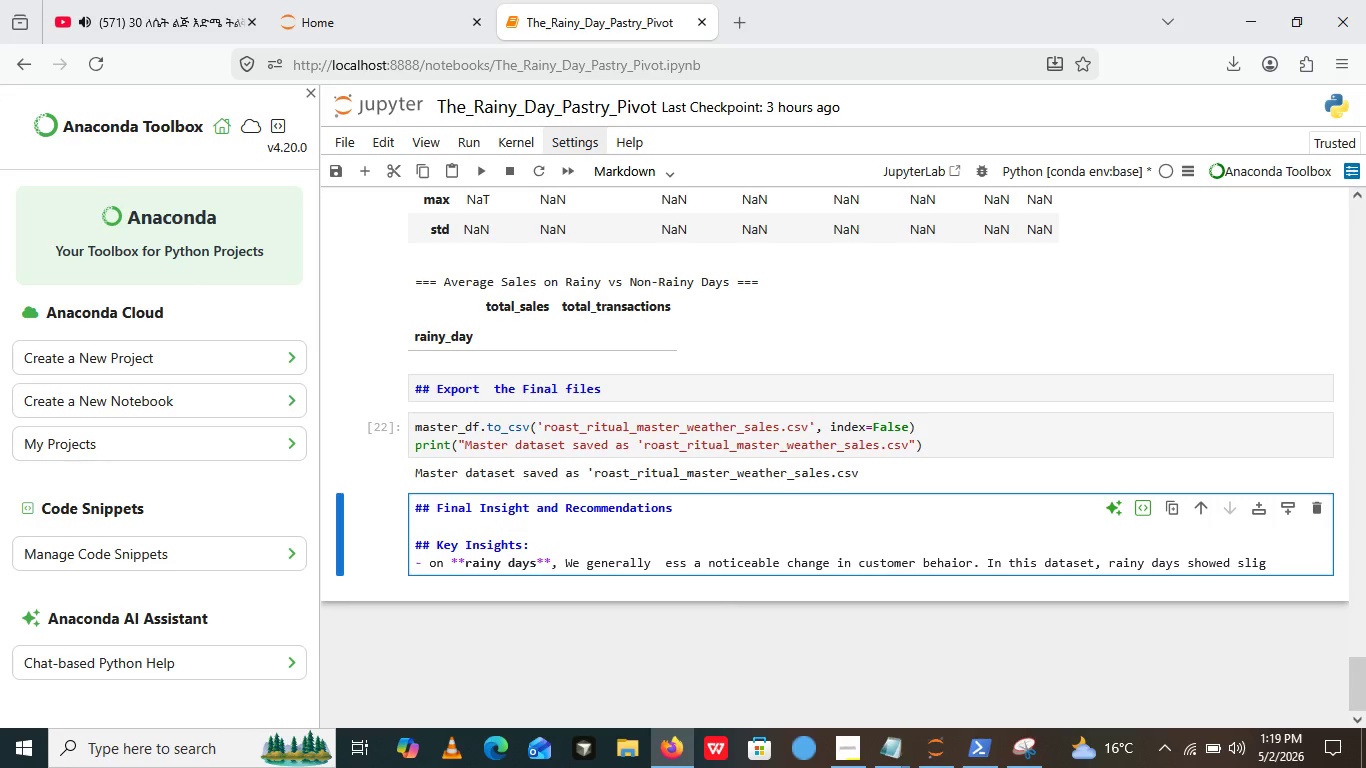 
wait(5.25)
 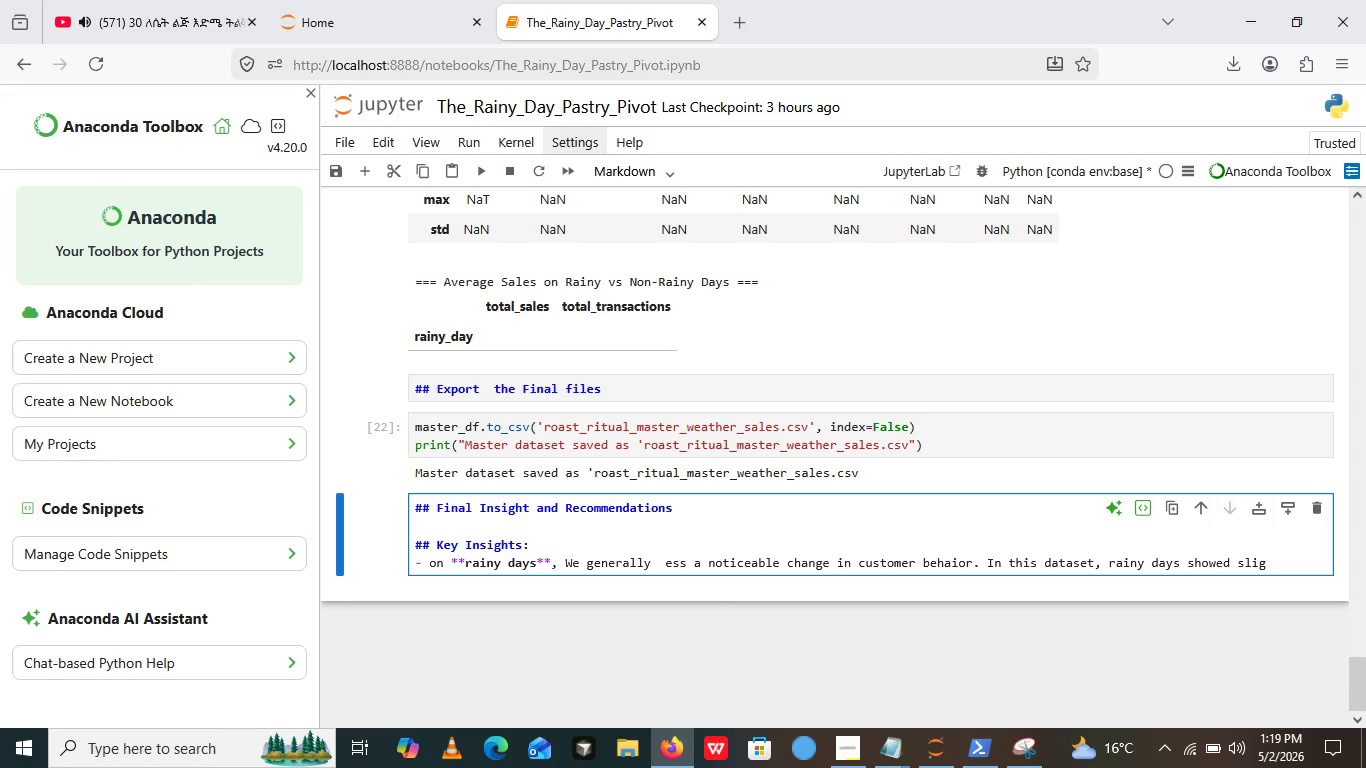 
type(htly)
 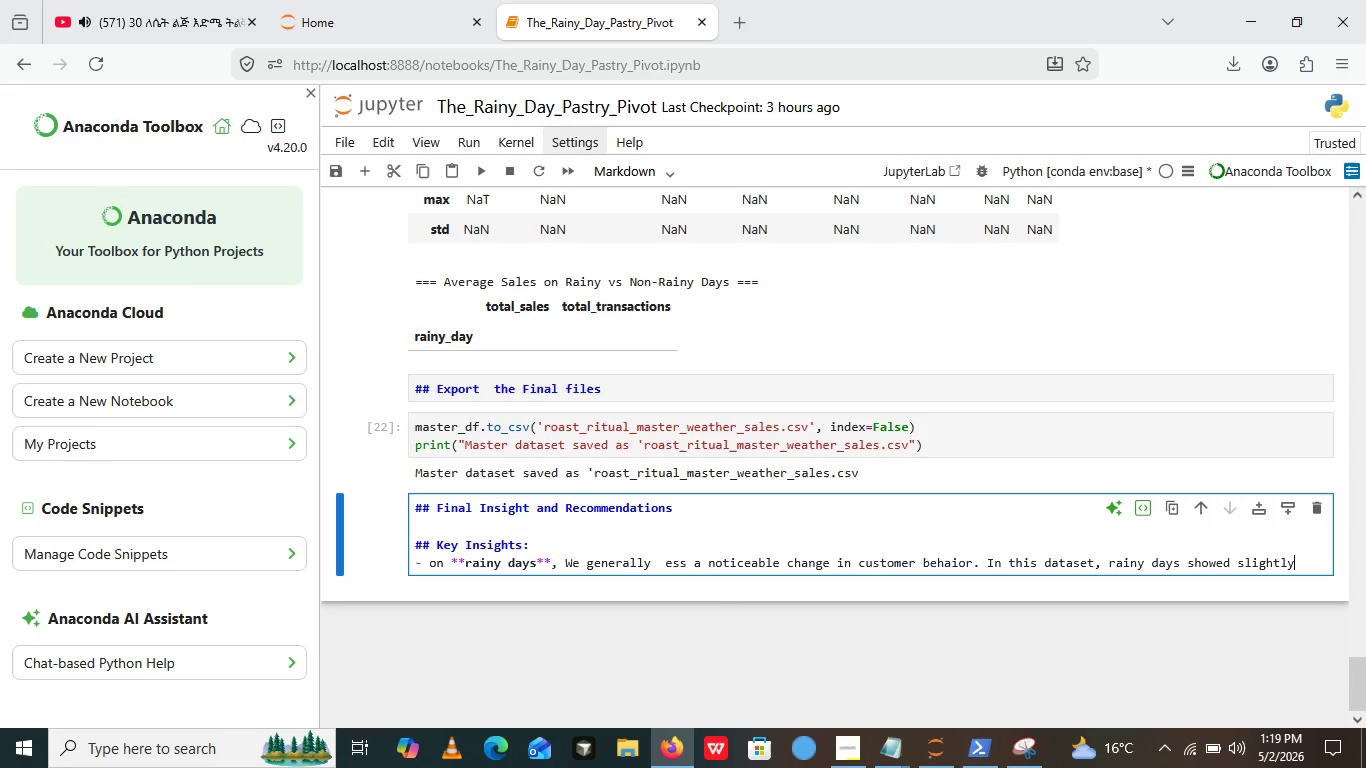 
type( different sale)
 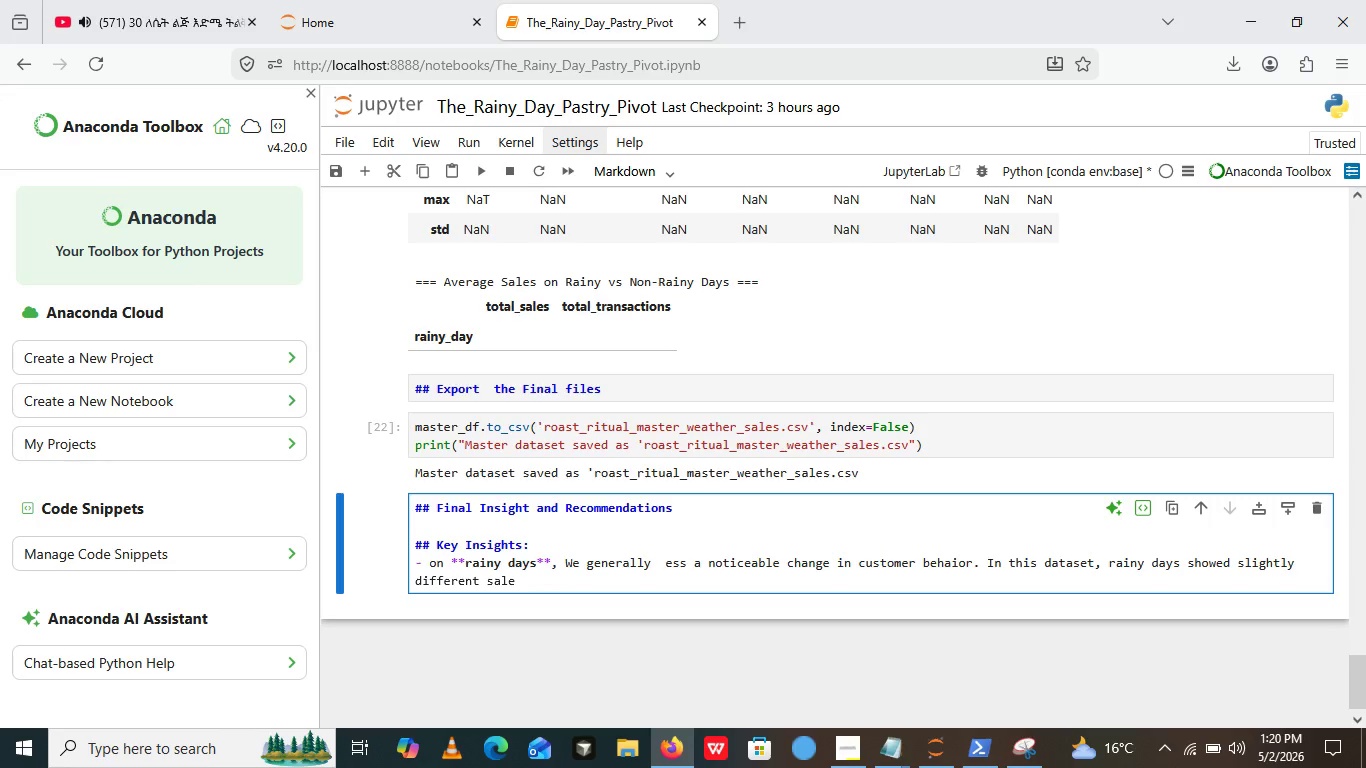 
wait(5.52)
 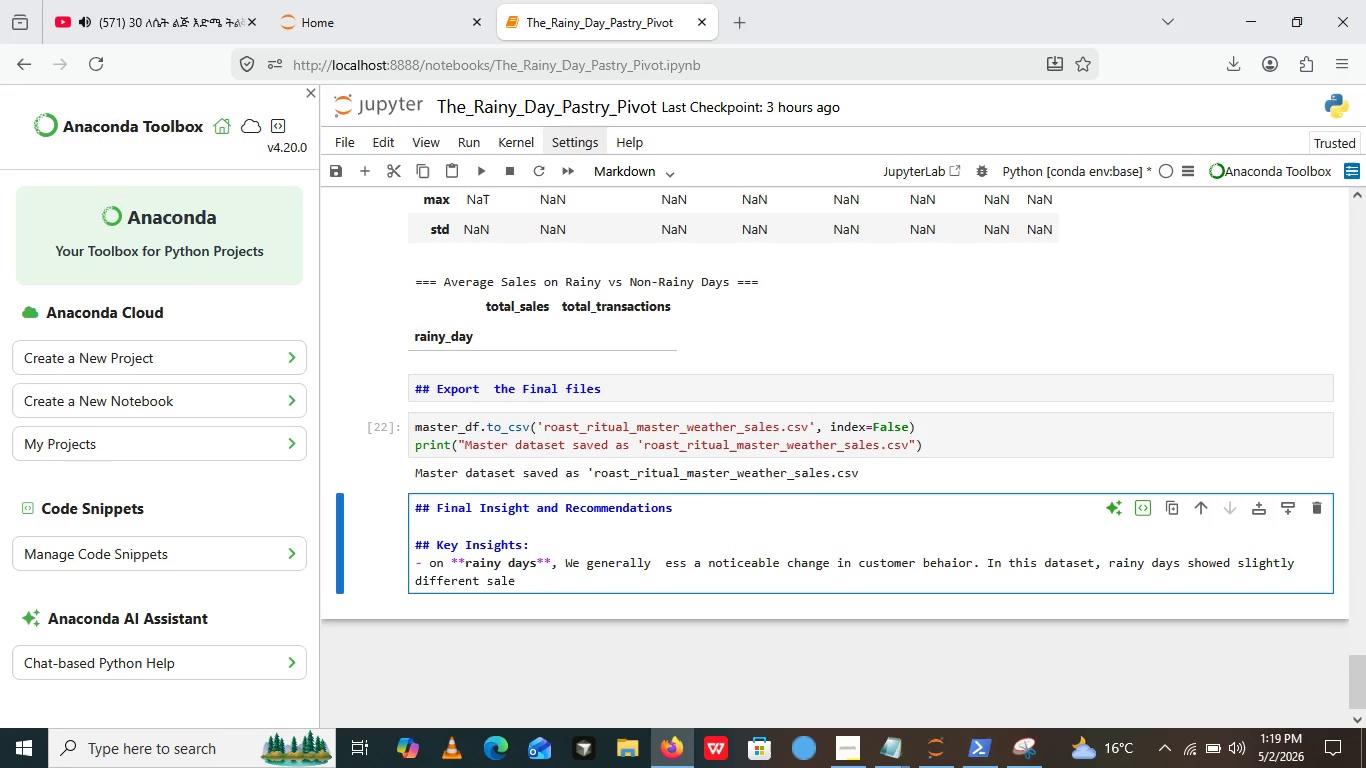 
type(s patterns  compared to dry days.)
 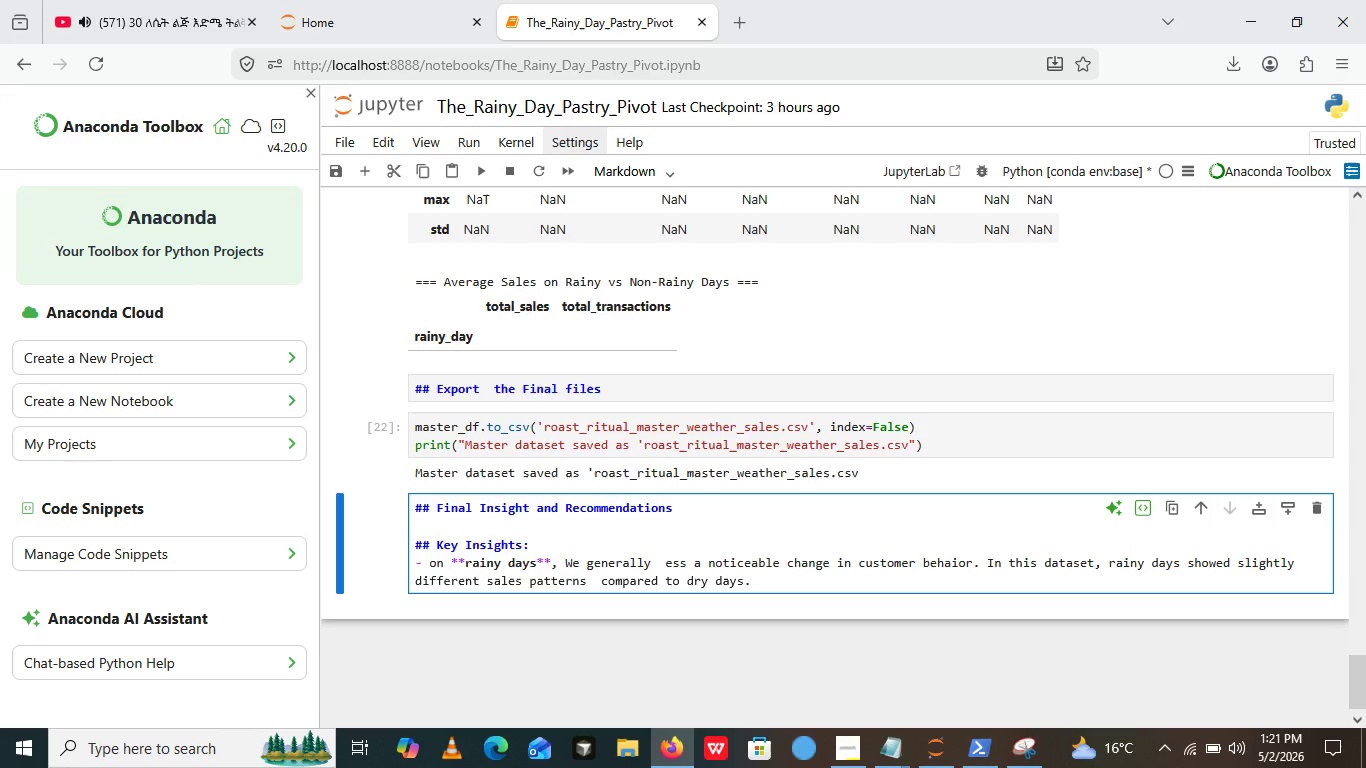 
wait(37.86)
 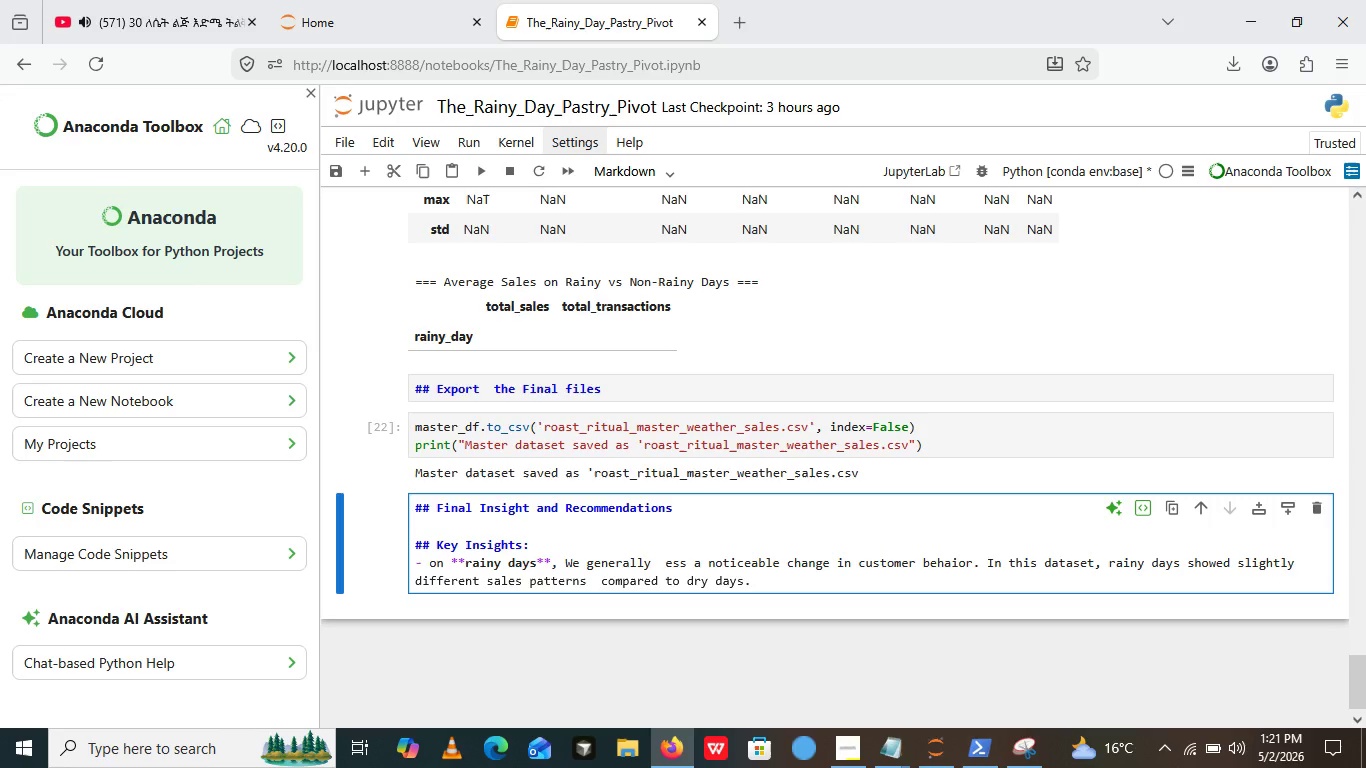 
key(Enter)
 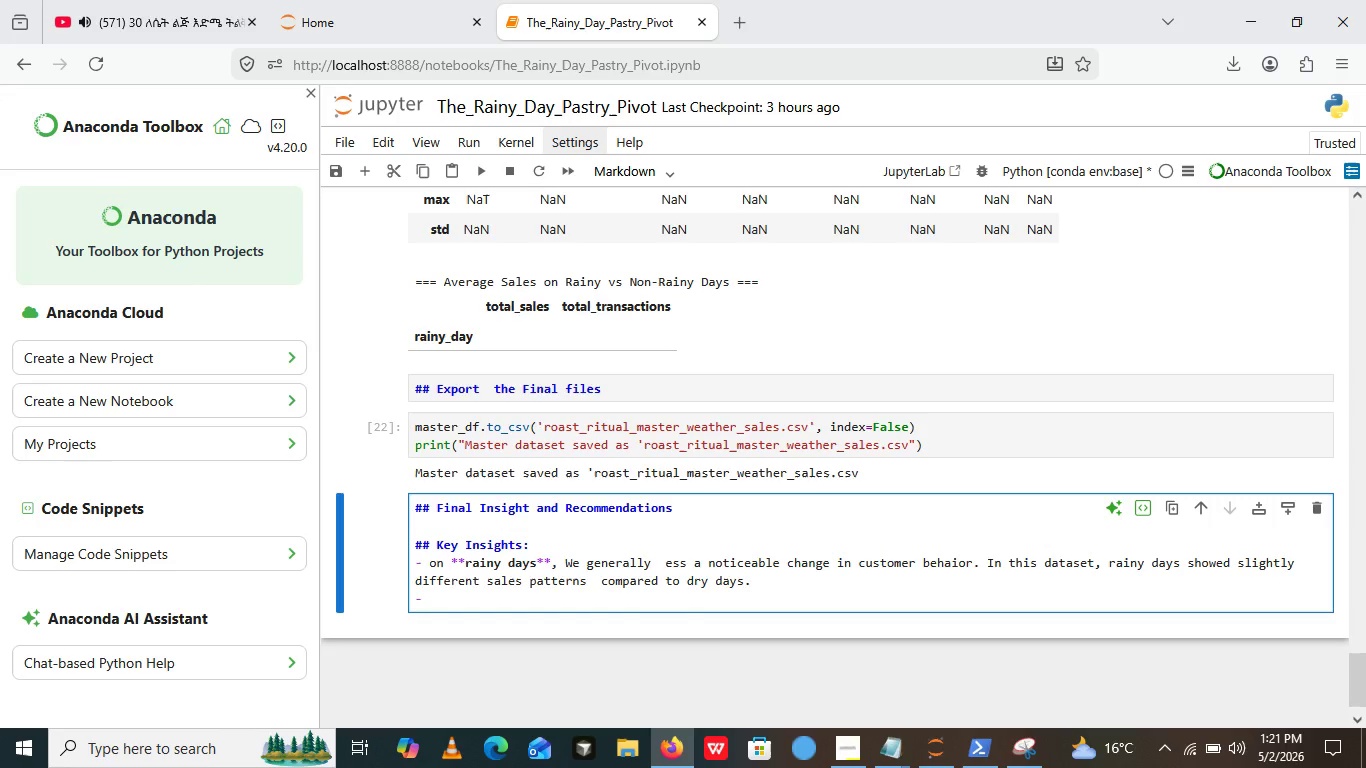 
wait(6.64)
 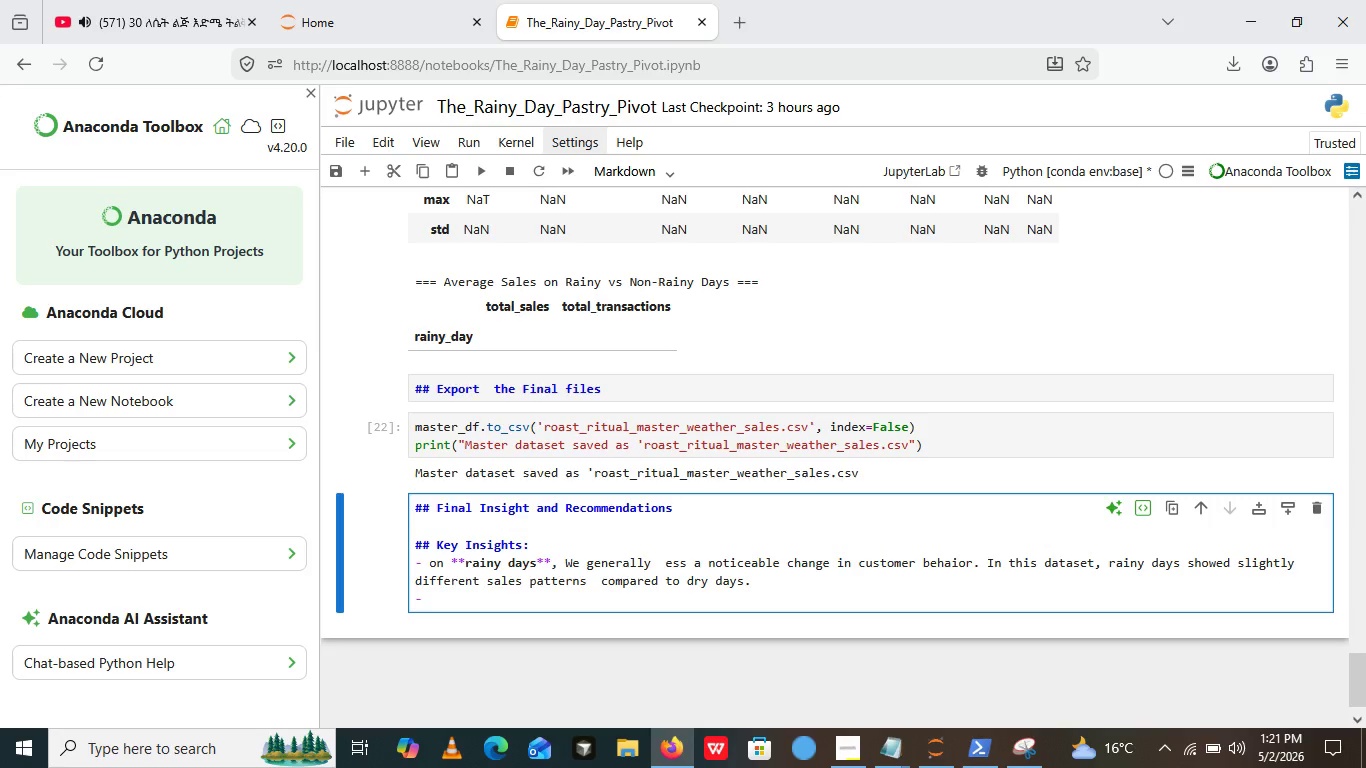 
type(per)
 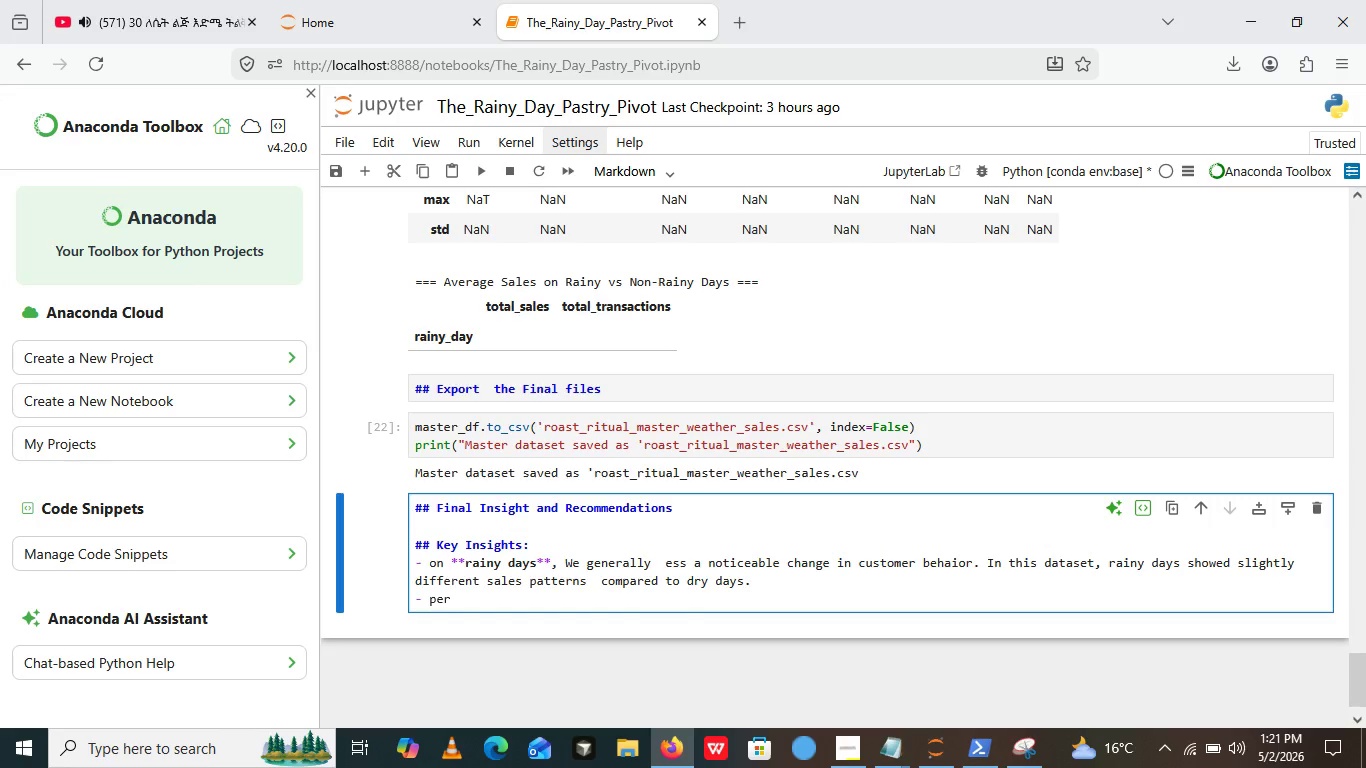 
key(Backspace)
key(Backspace)
key(Backspace)
type(Per)
 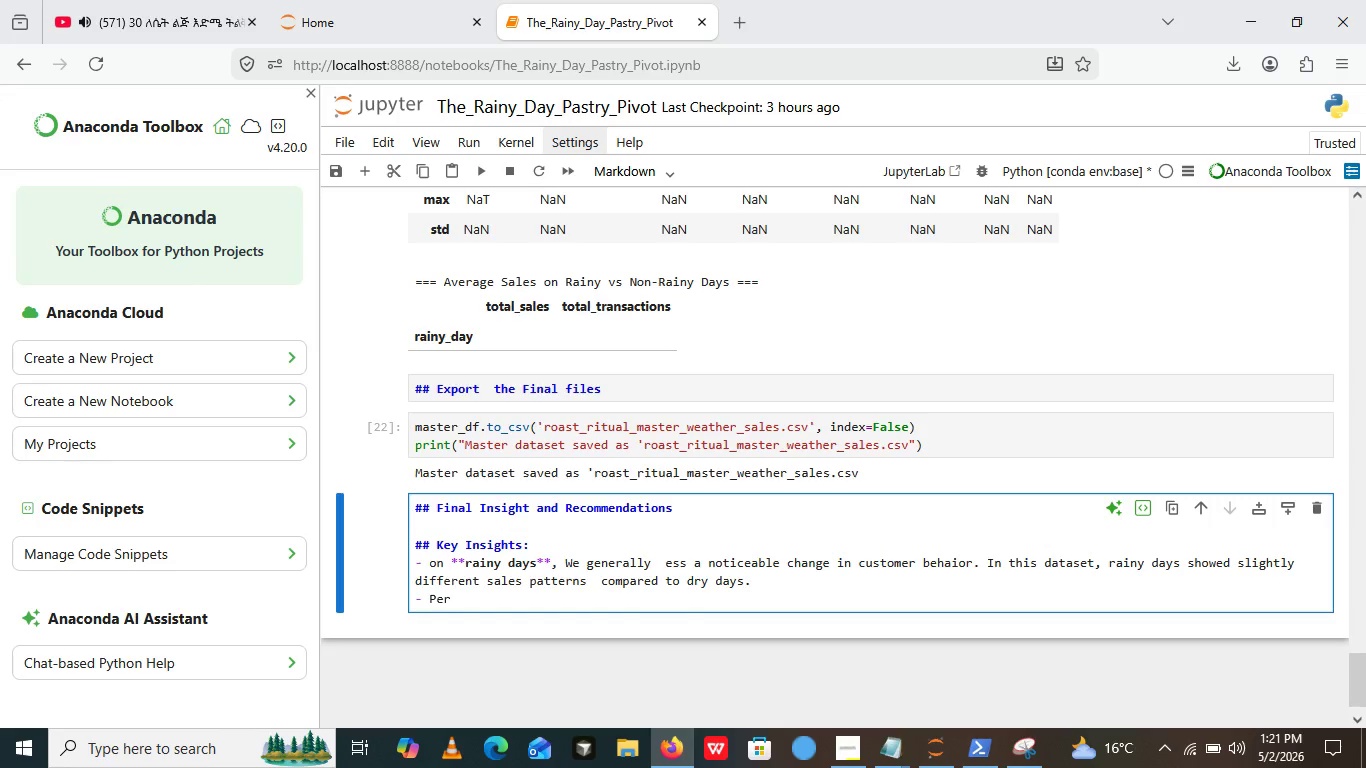 
wait(5.09)
 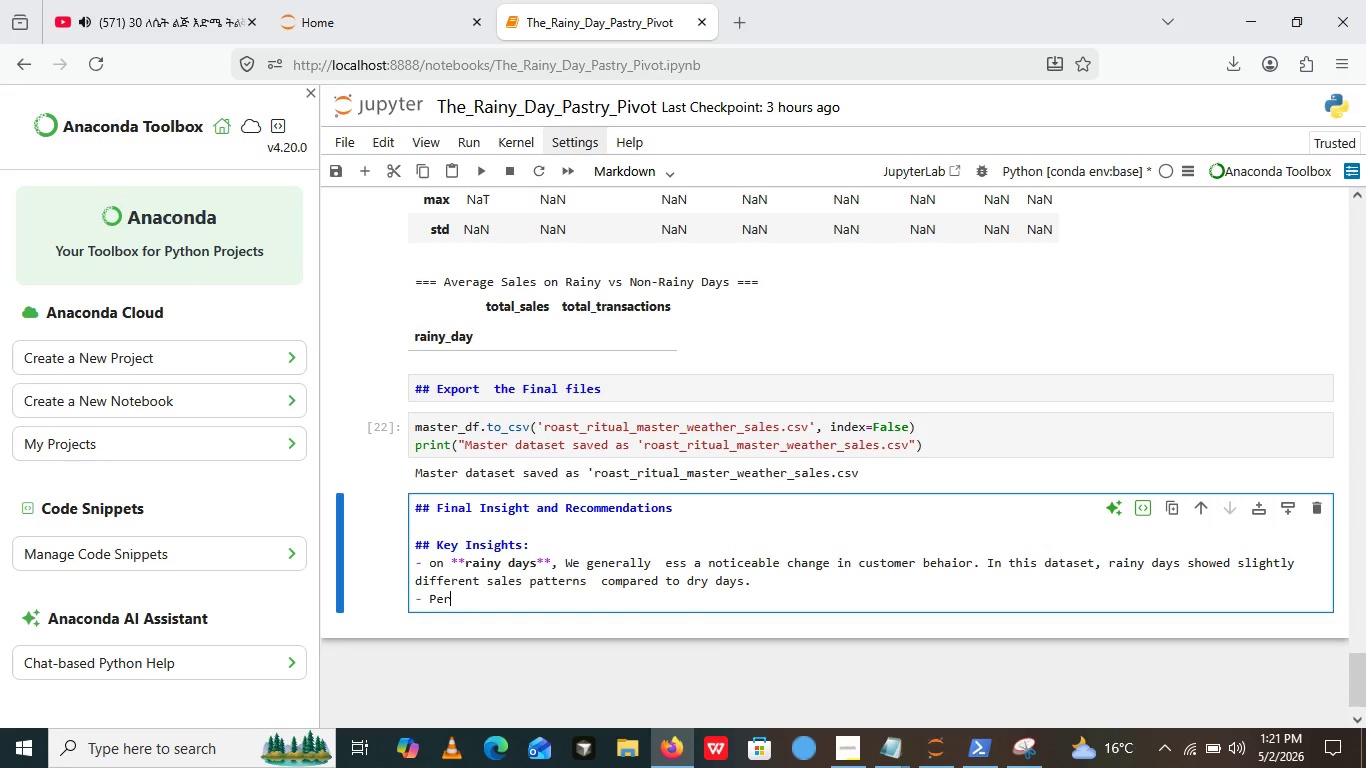 
key(Backspace)
key(Backspace)
type(reci)
 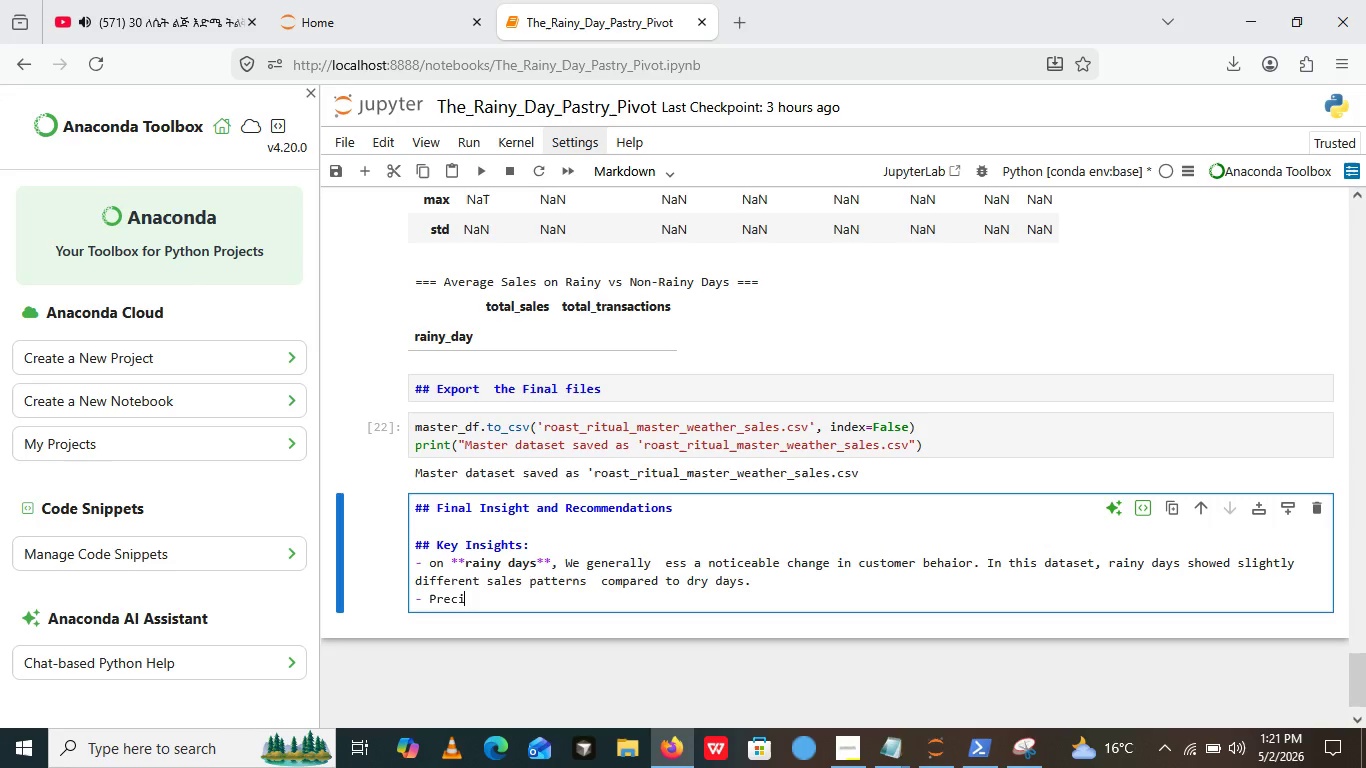 
key(P)
 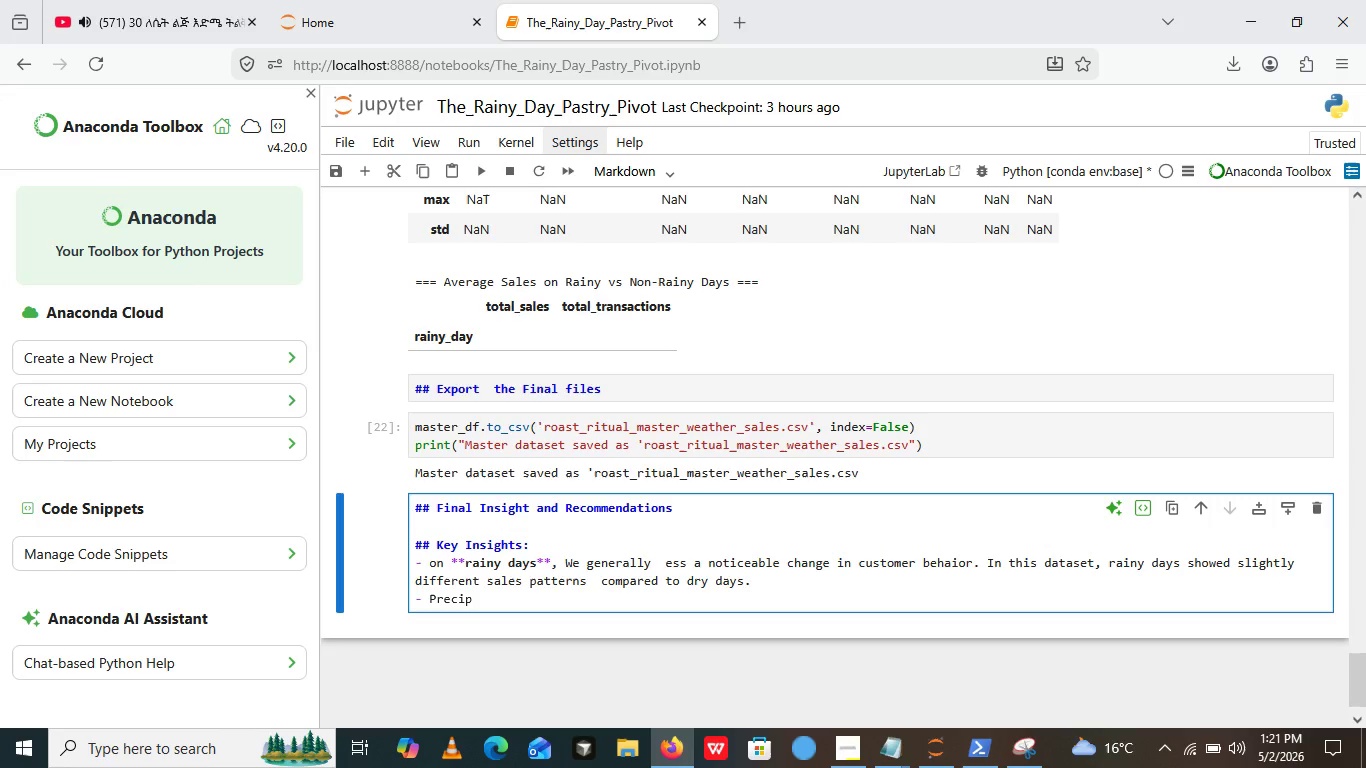 
wait(10.09)
 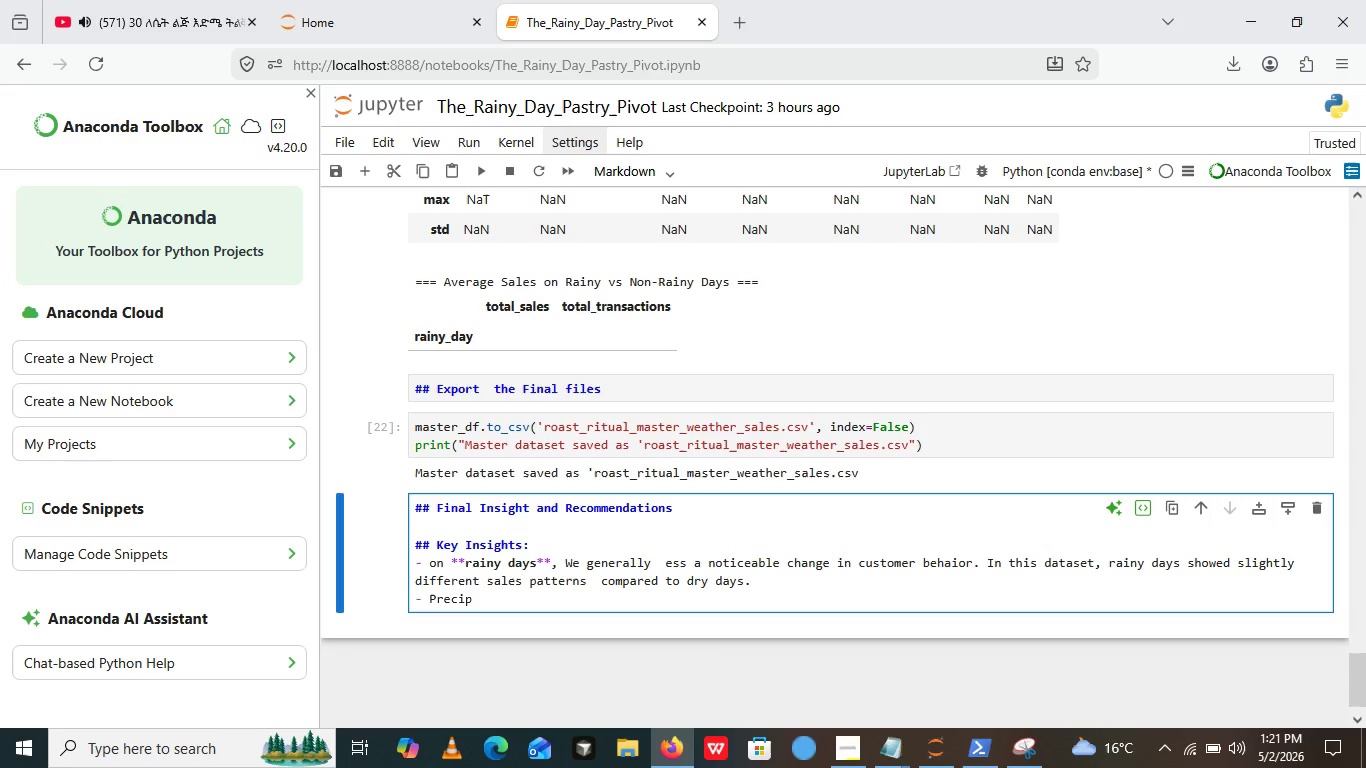 
key(I)
 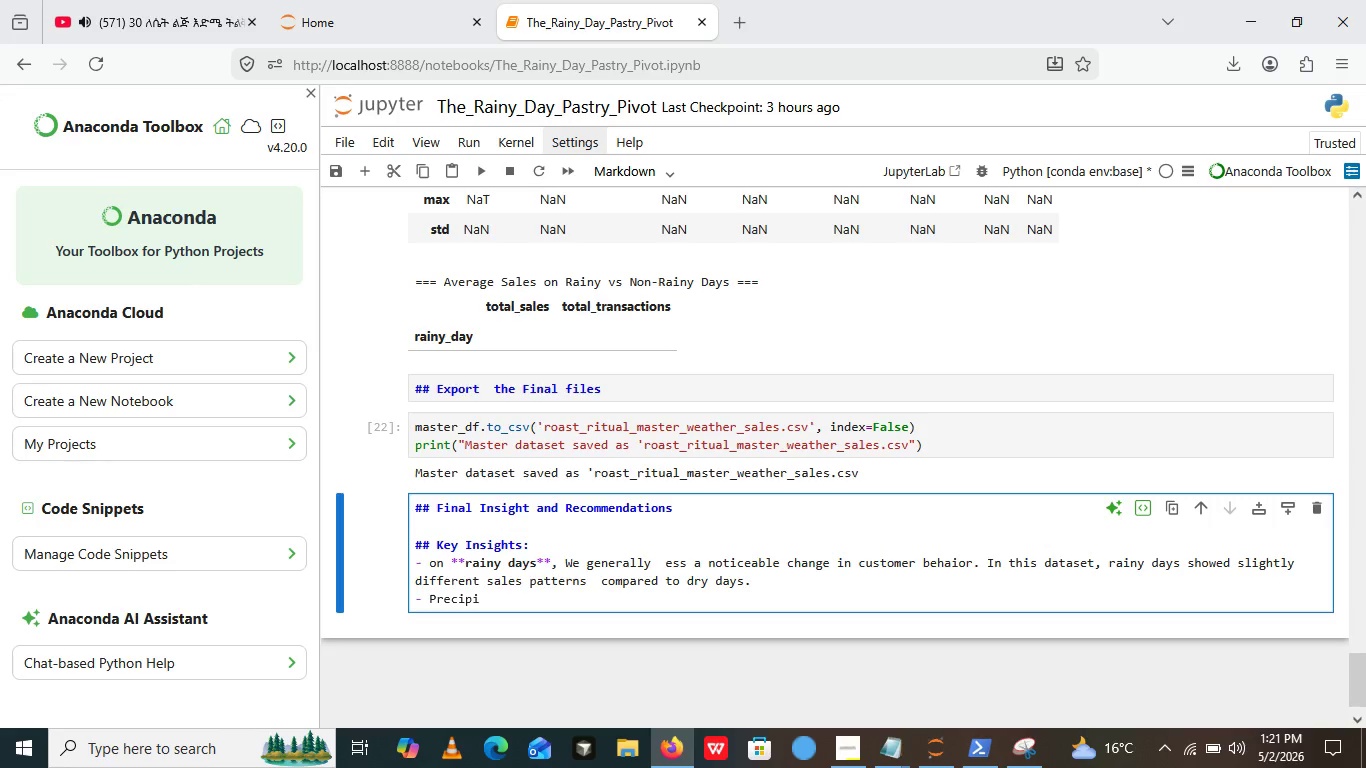 
wait(9.16)
 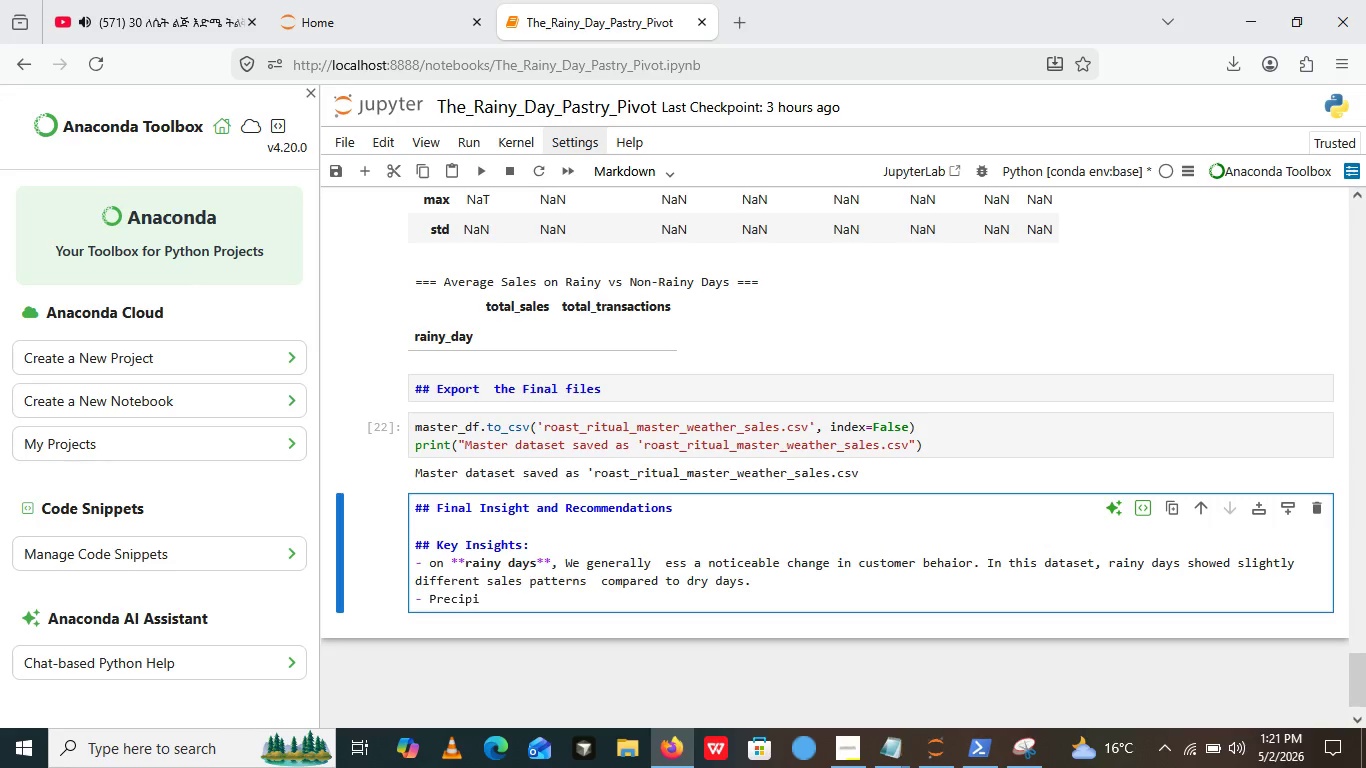 
type(tation has a clear corre)
 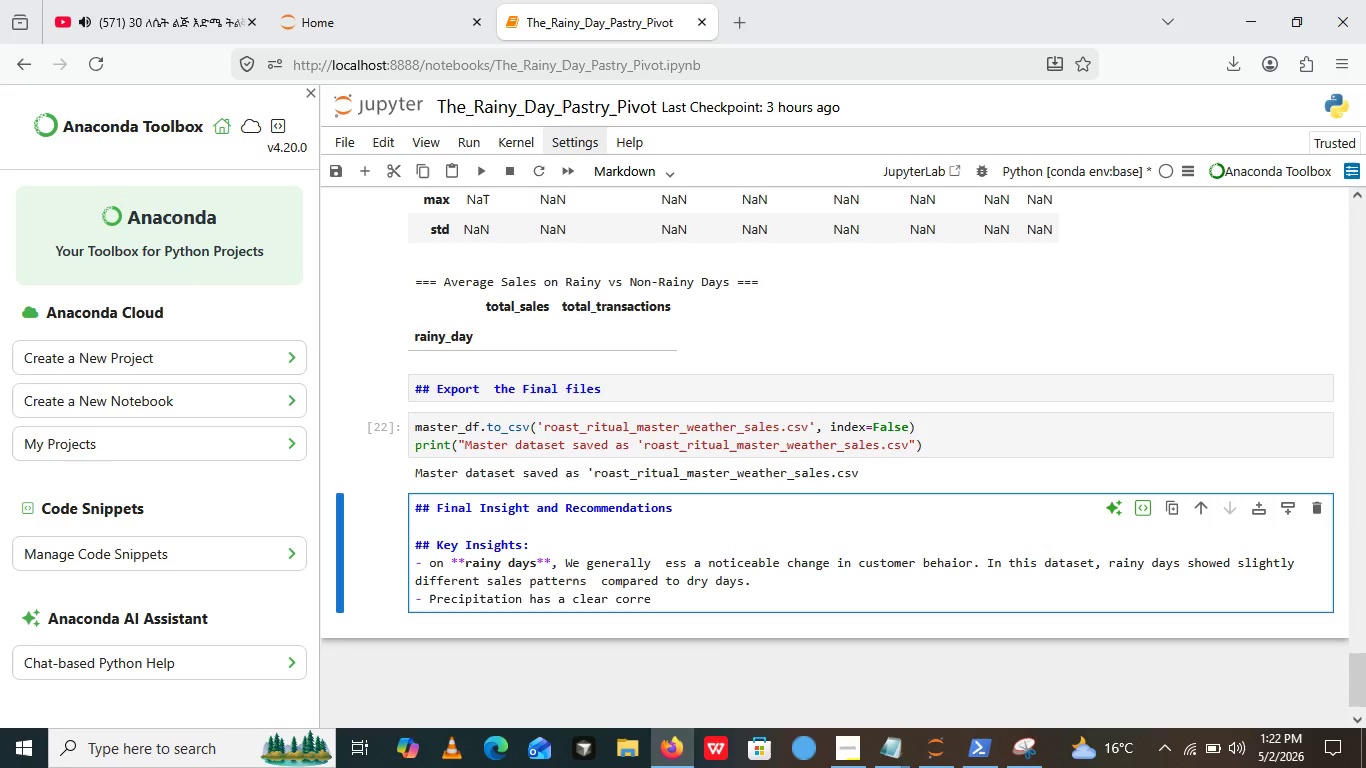 
wait(5.22)
 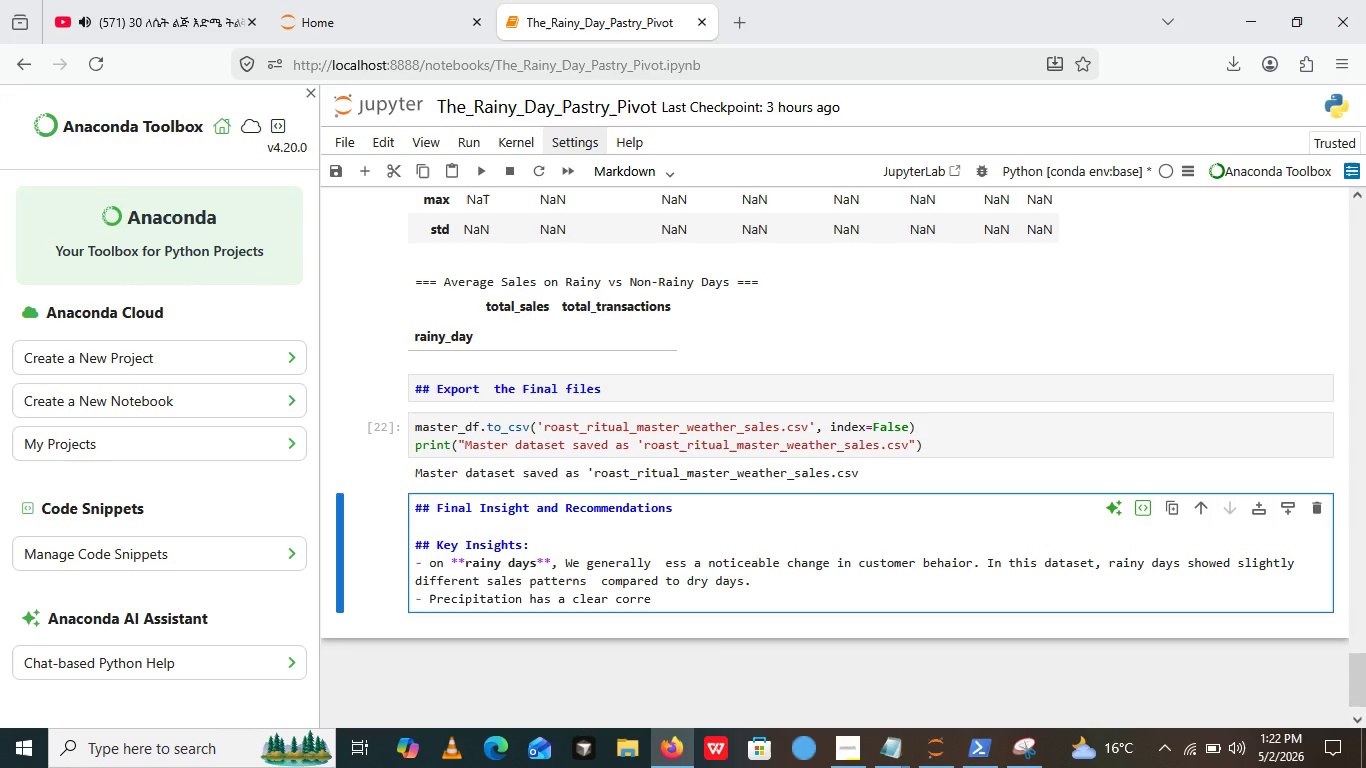 
type(lation with daily  traffic and  total sales - this confirms  that weather)
 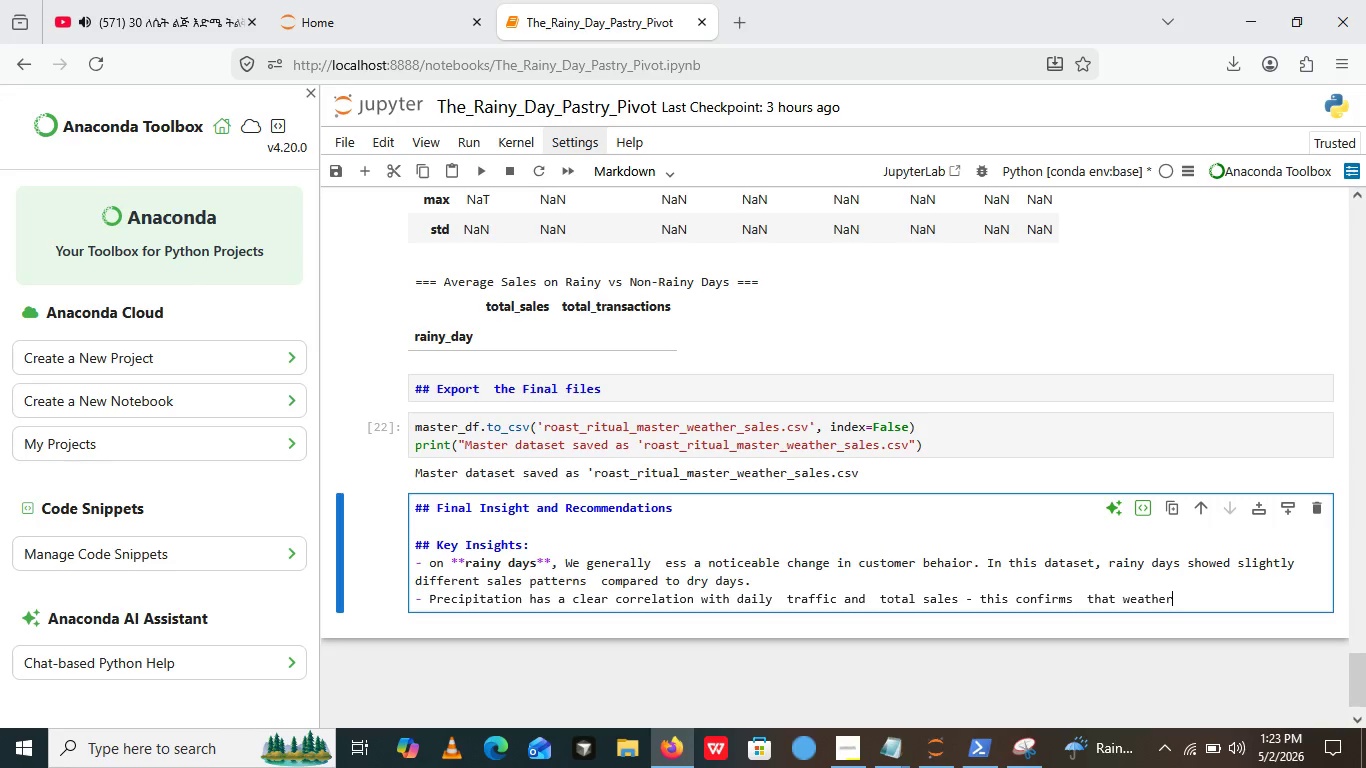 
type( significantly)
 